 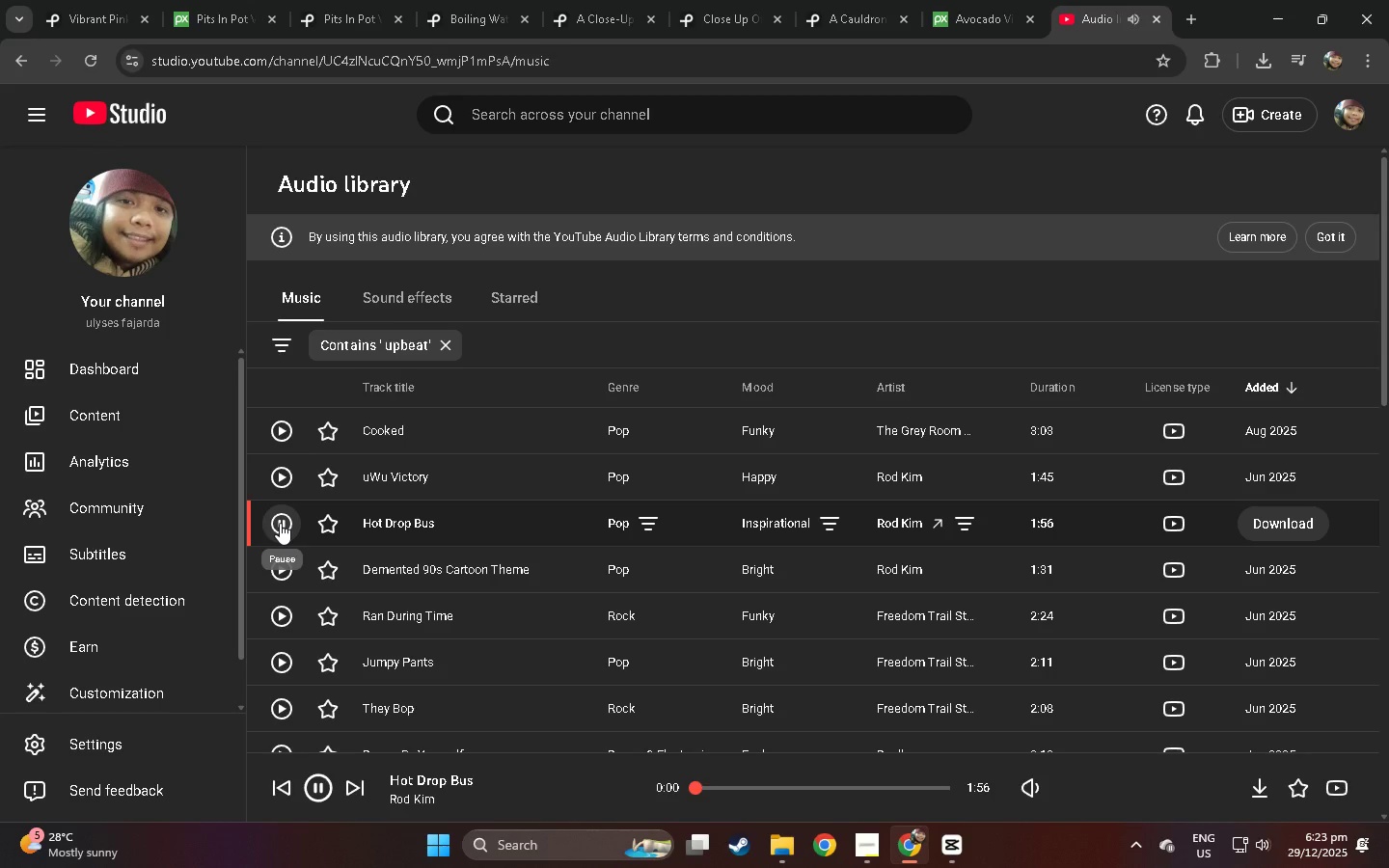 
left_click([274, 576])
 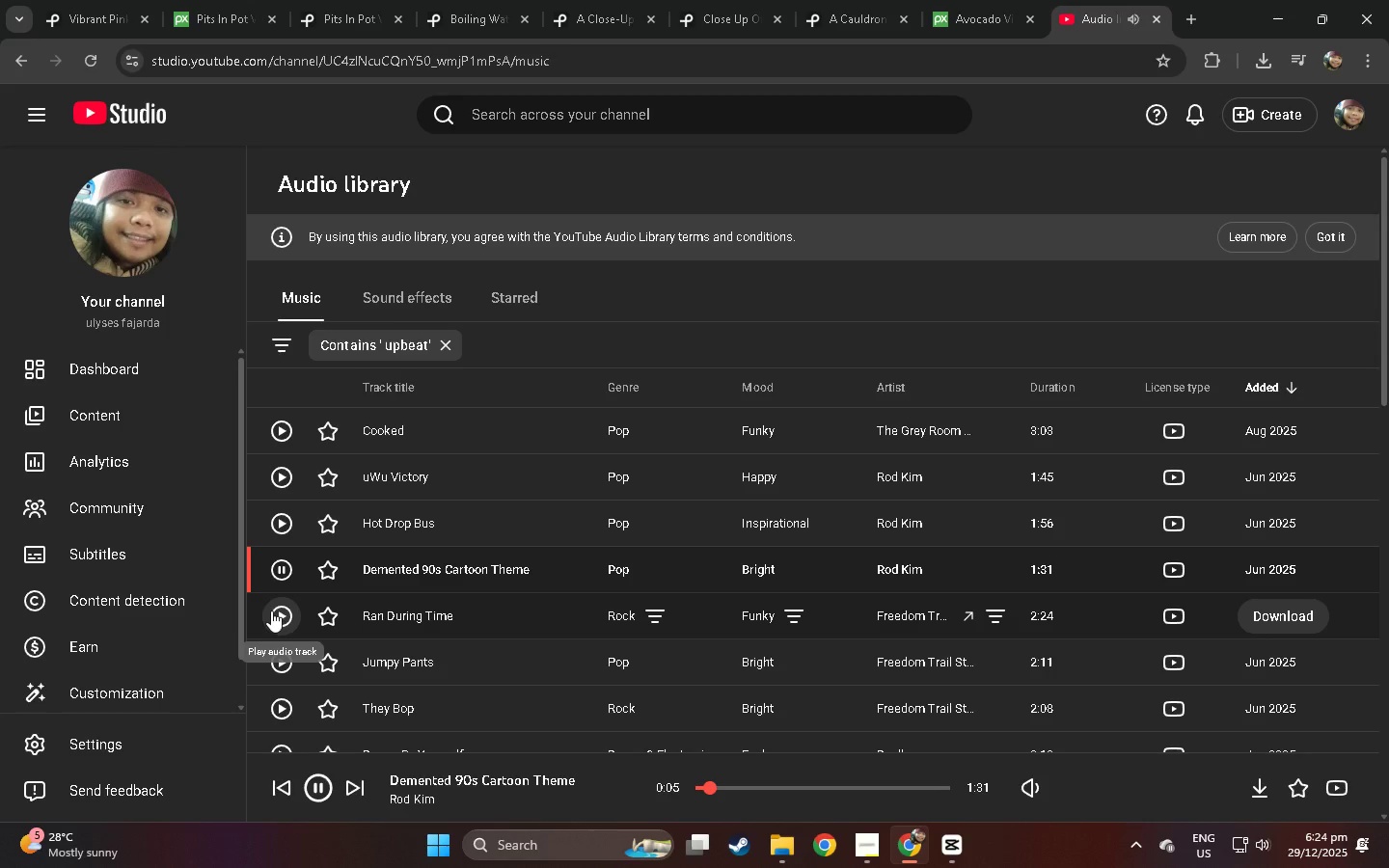 
wait(10.94)
 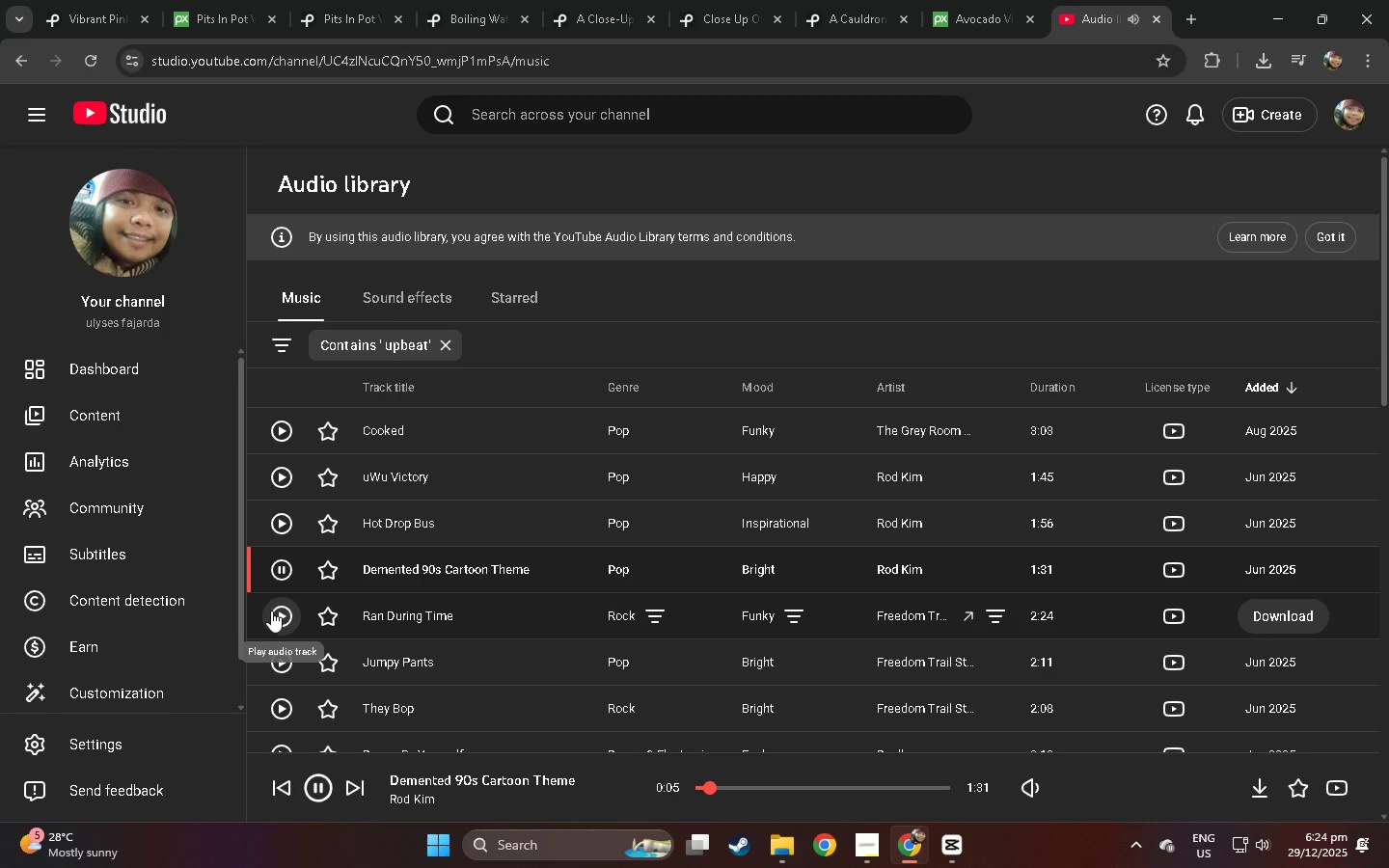 
left_click([271, 610])
 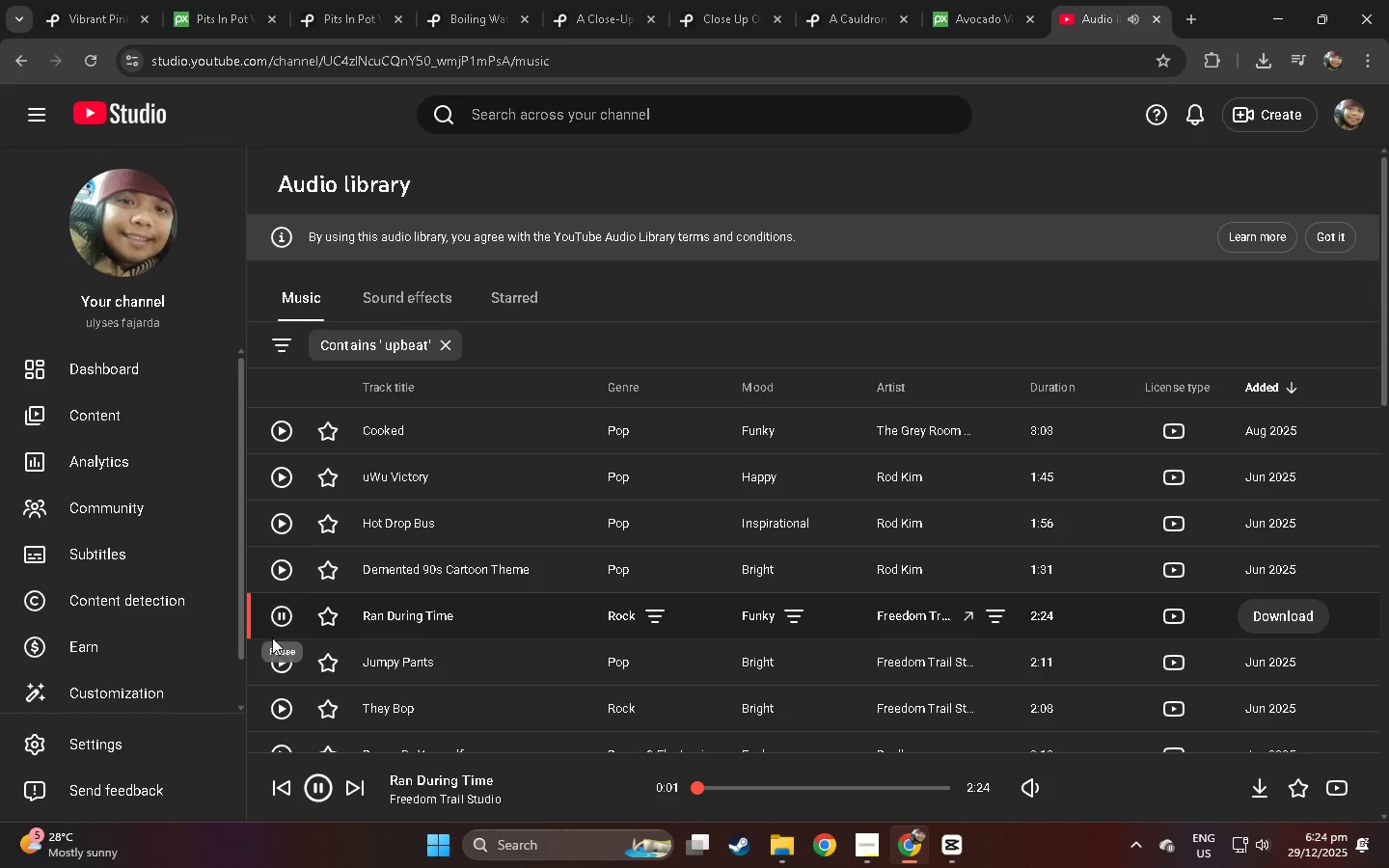 
left_click([272, 651])
 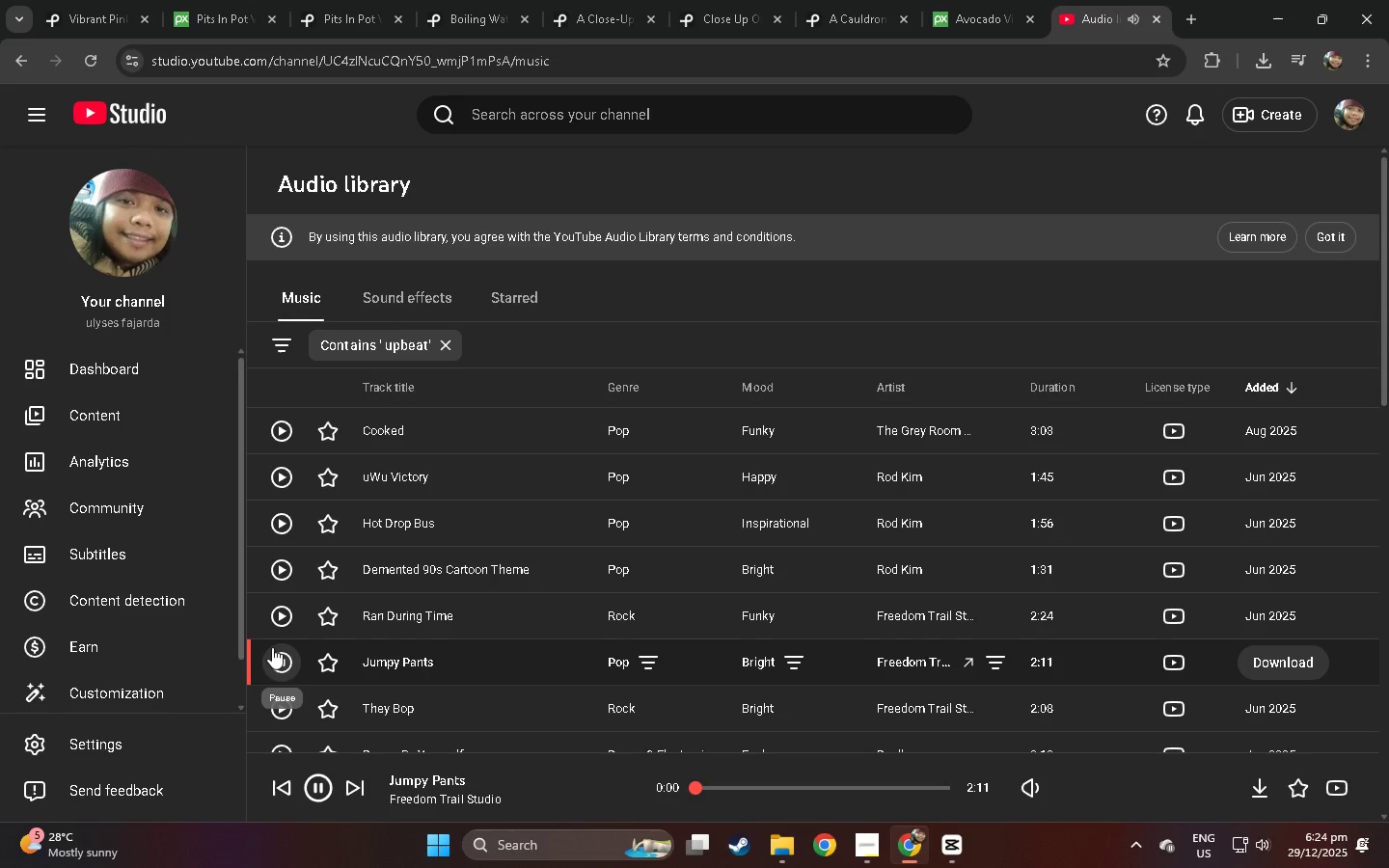 
scroll: coordinate [272, 642], scroll_direction: down, amount: 4.0
 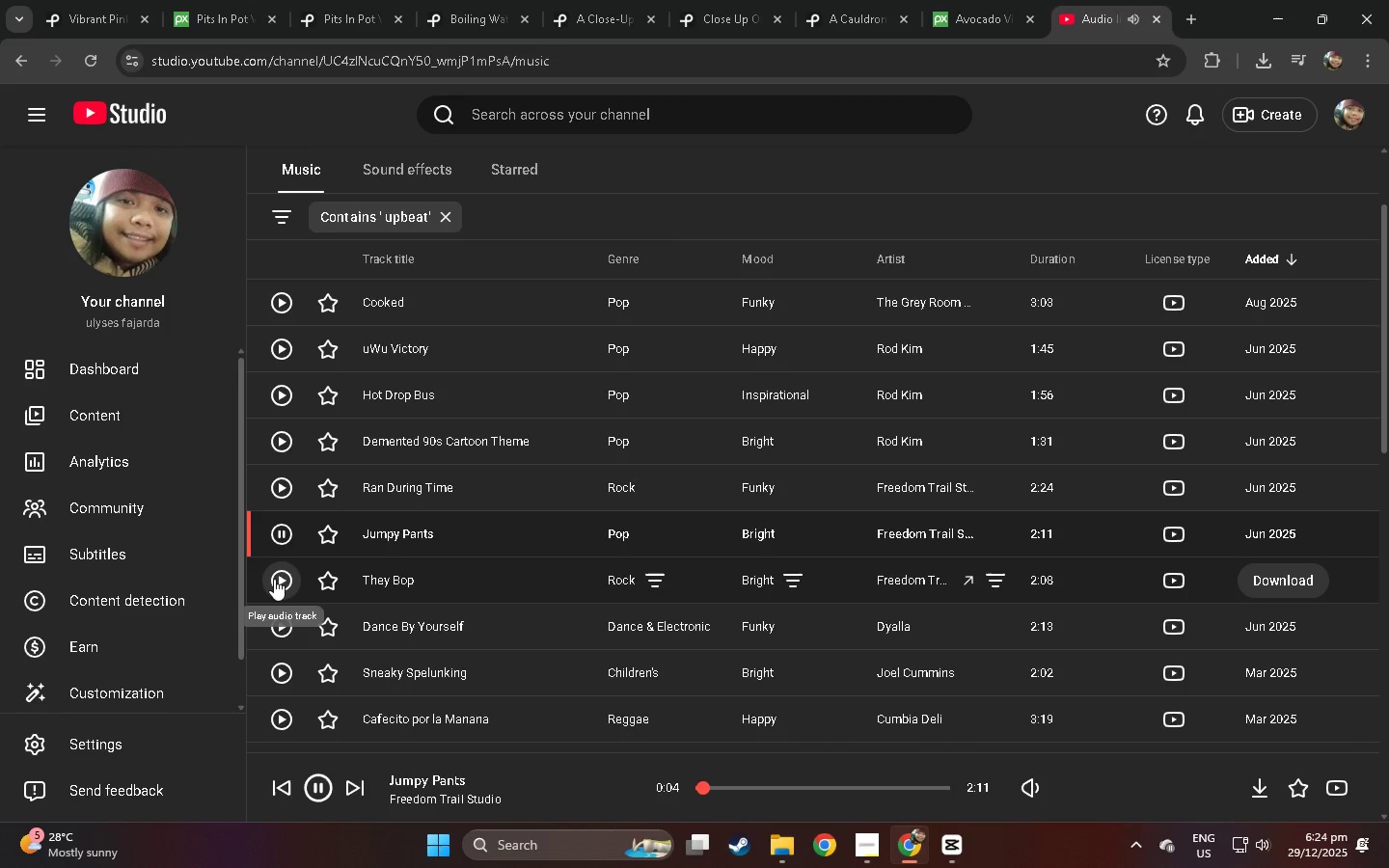 
left_click([274, 579])
 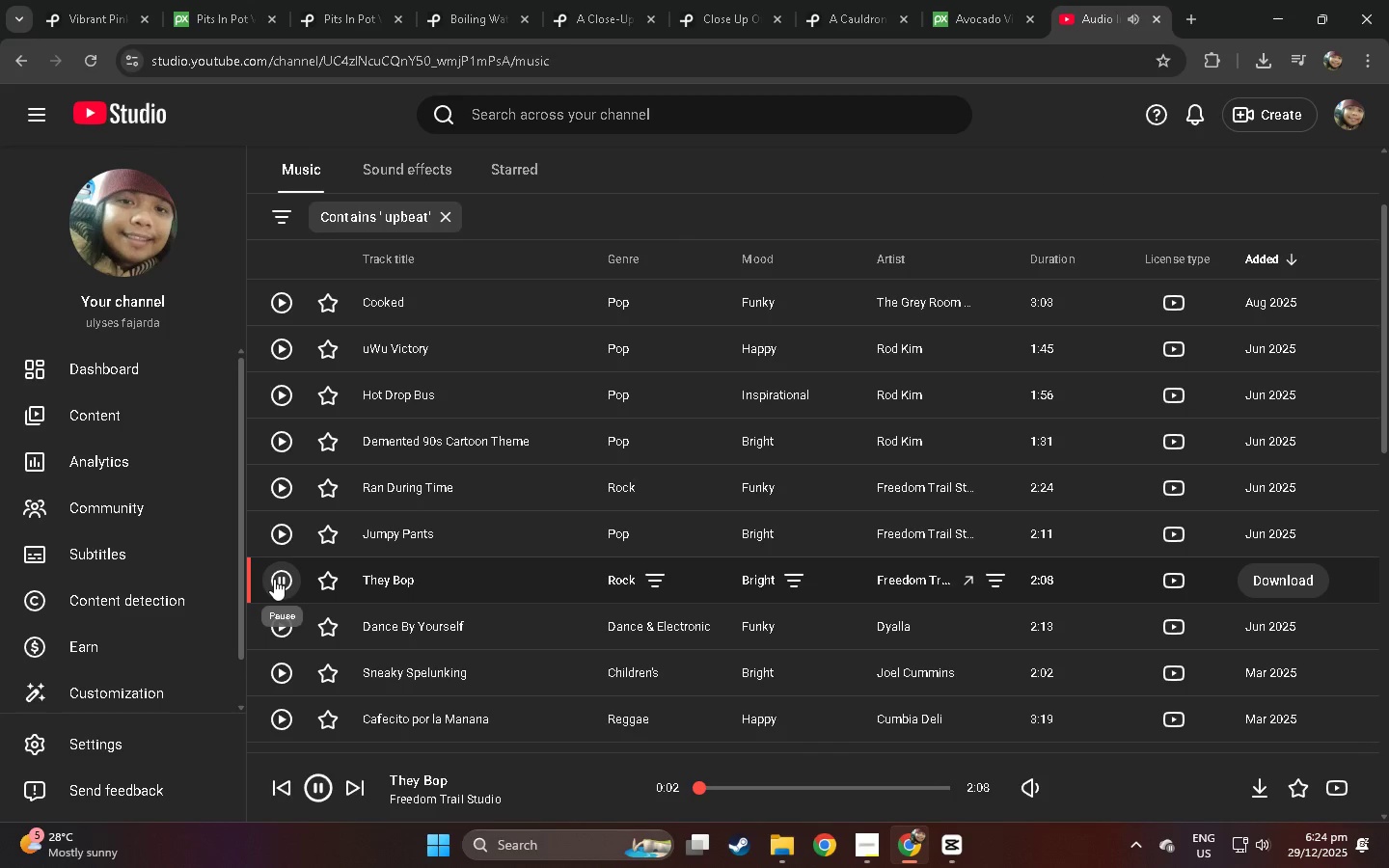 
left_click([272, 637])
 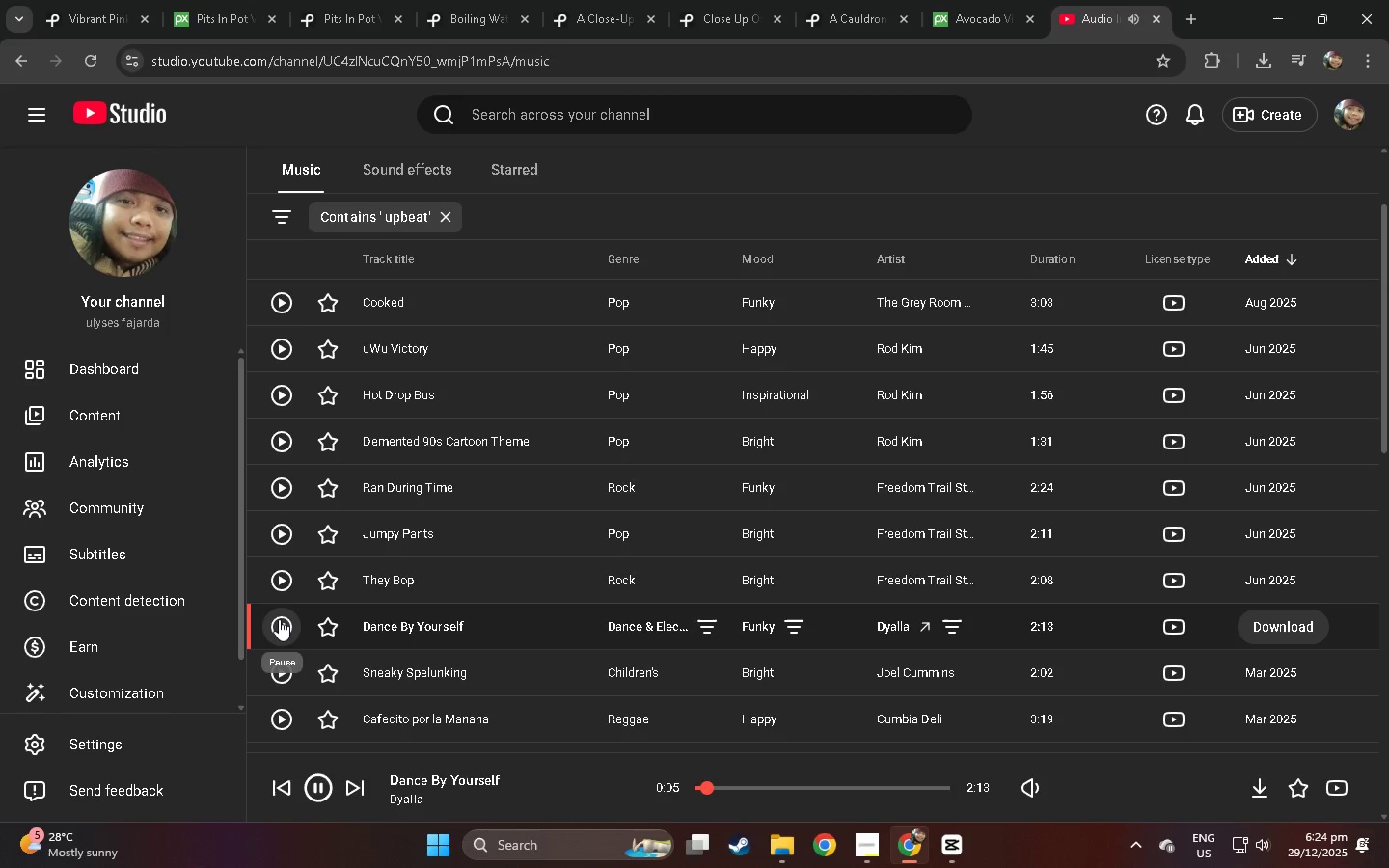 
wait(10.98)
 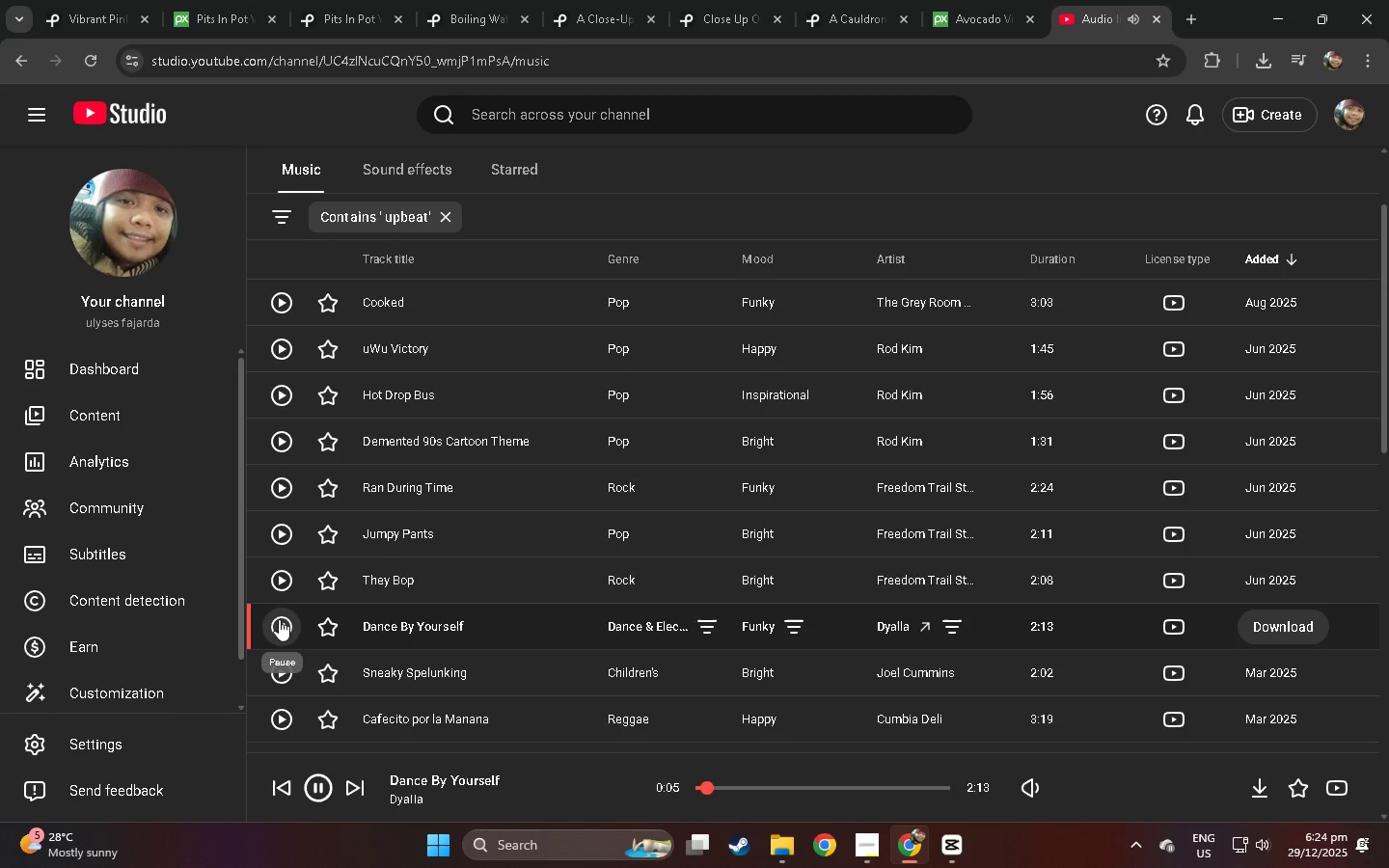 
double_click([449, 226])
 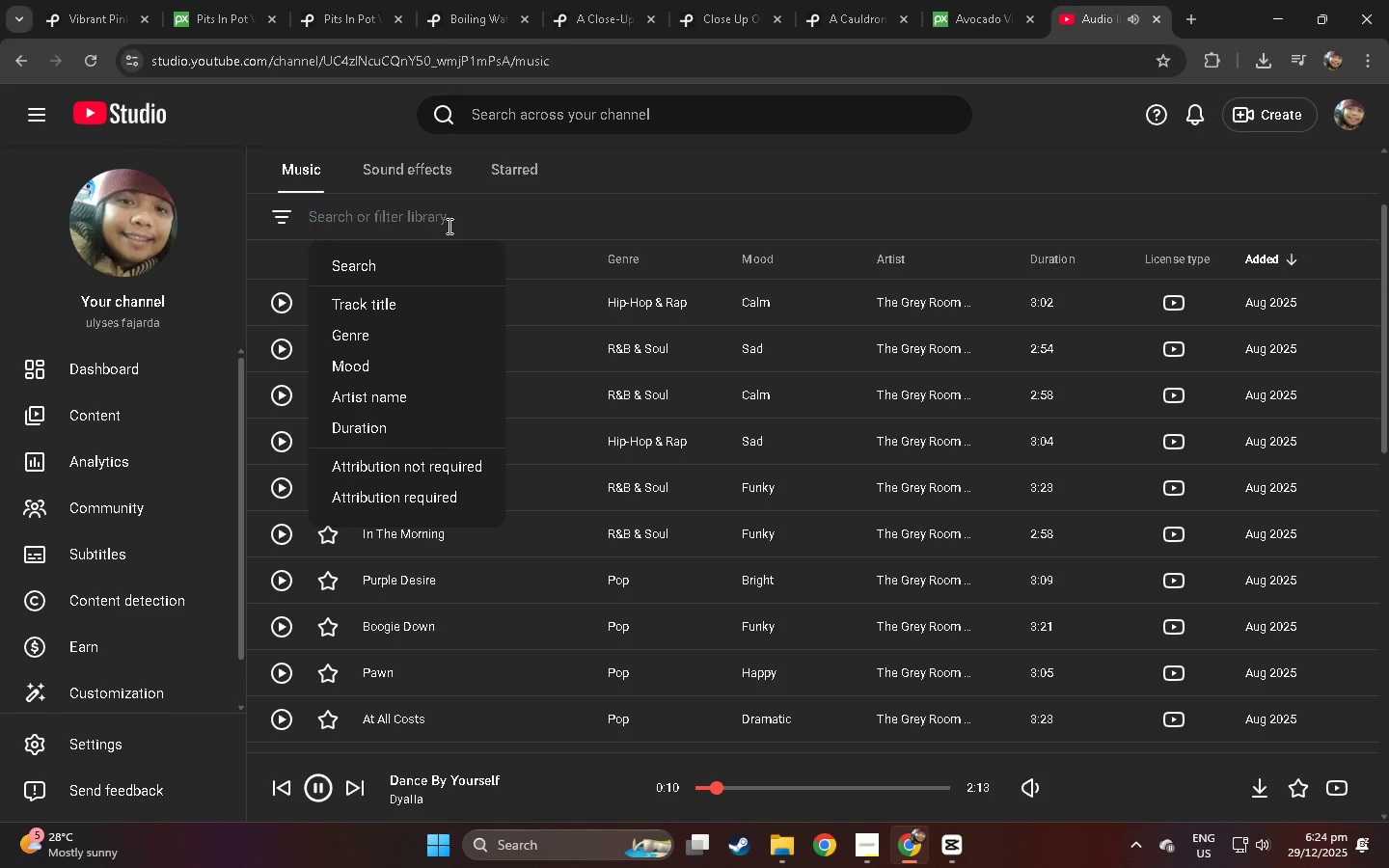 
type(lo0-f)
key(Backspace)
key(Backspace)
key(Backspace)
type(0fi)
key(Backspace)
key(Backspace)
key(Backspace)
type(0)
key(Backspace)
type(-fii)
key(Backspace)
 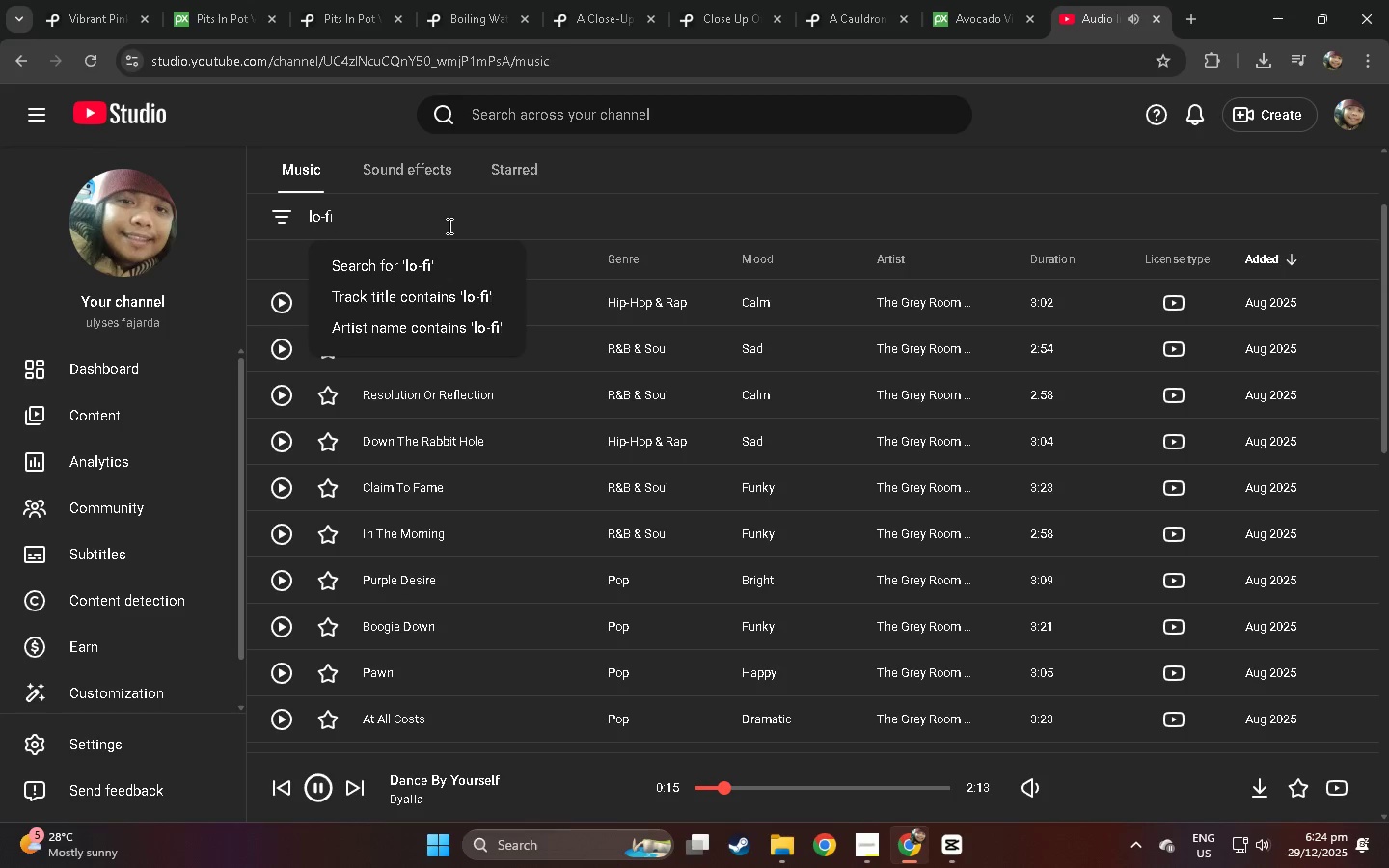 
key(Enter)
 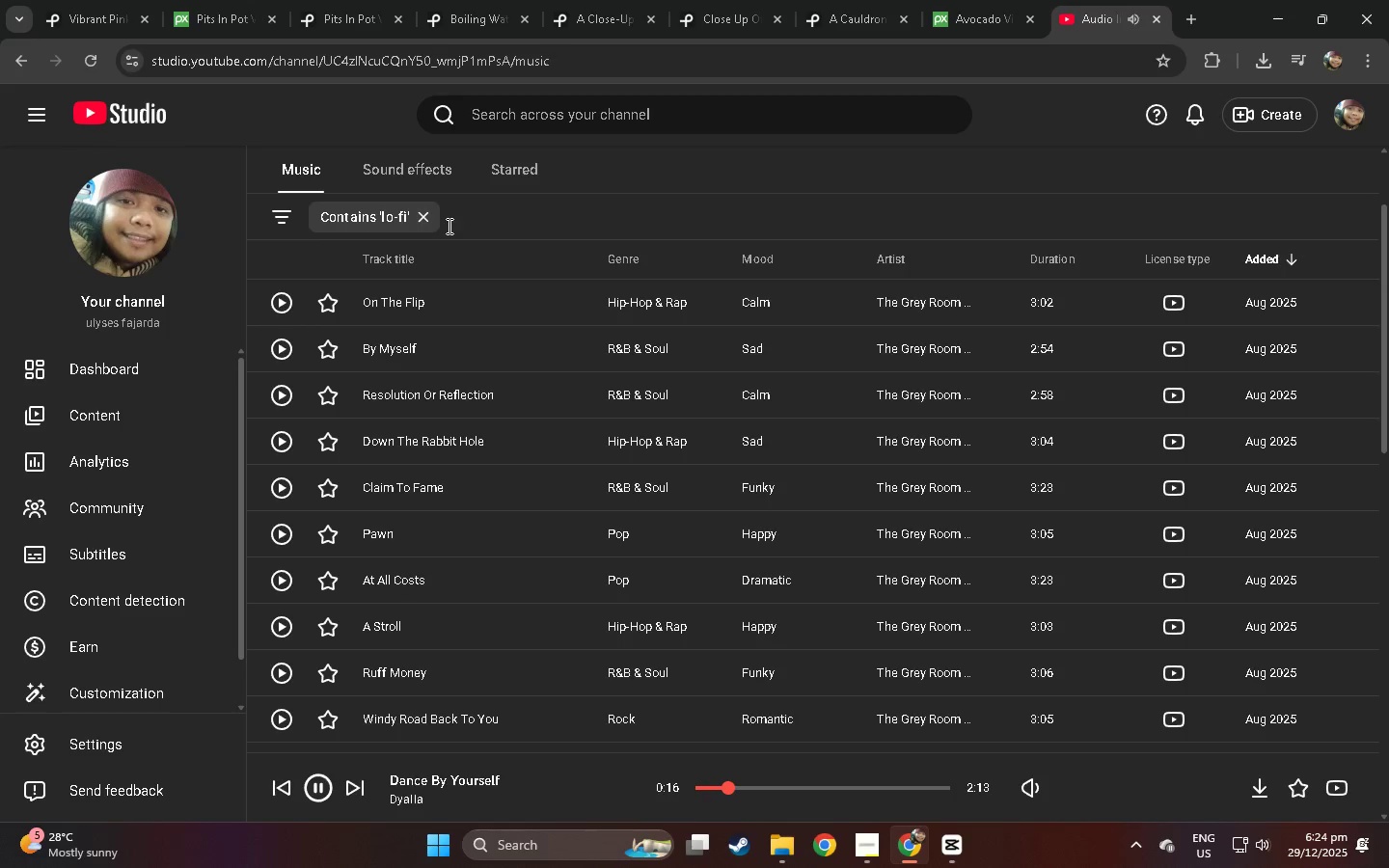 
left_click([459, 229])
 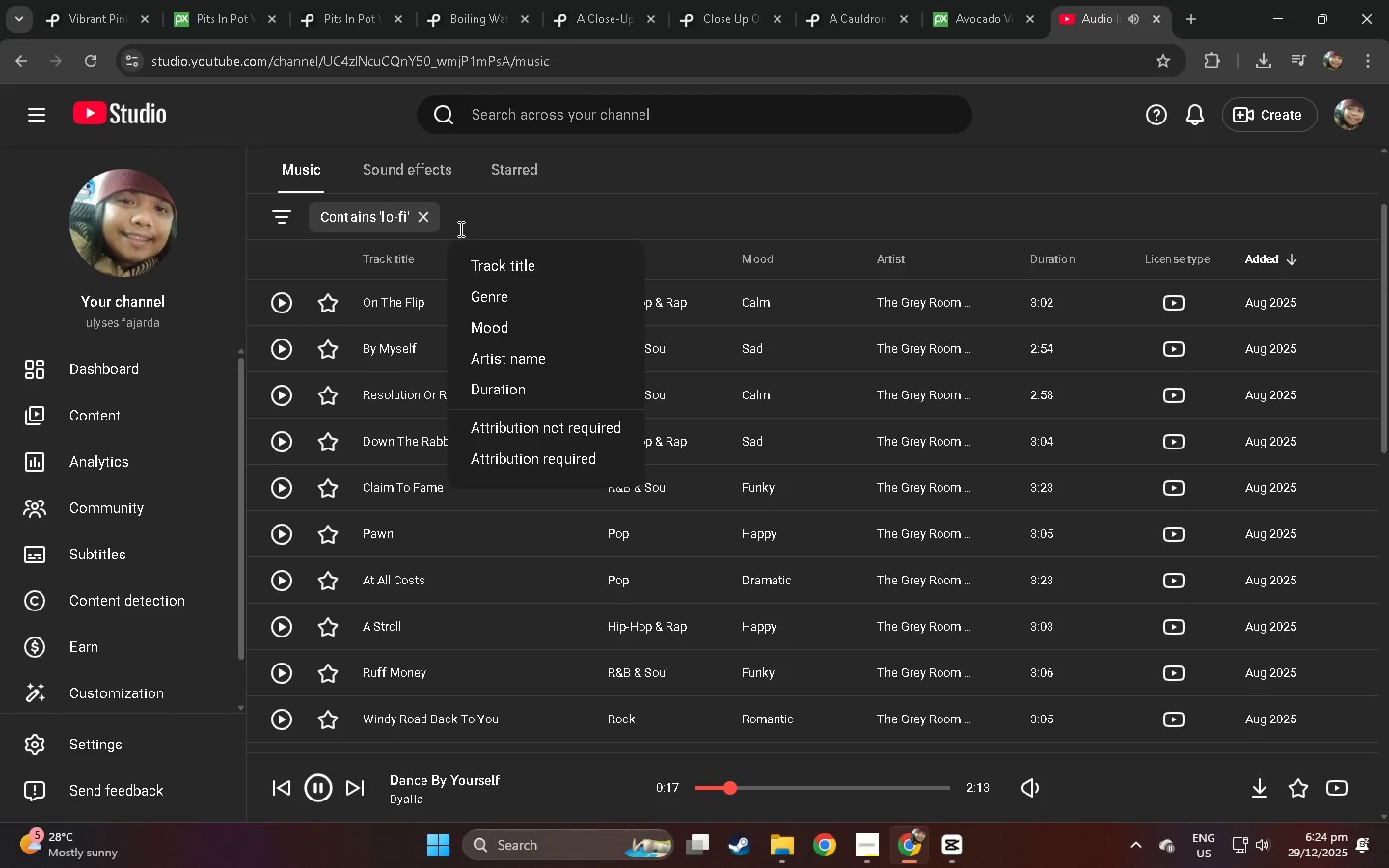 
type(hip0hop)
key(Backspace)
key(Backspace)
key(Backspace)
key(Backspace)
type(hop)
key(Tab)
 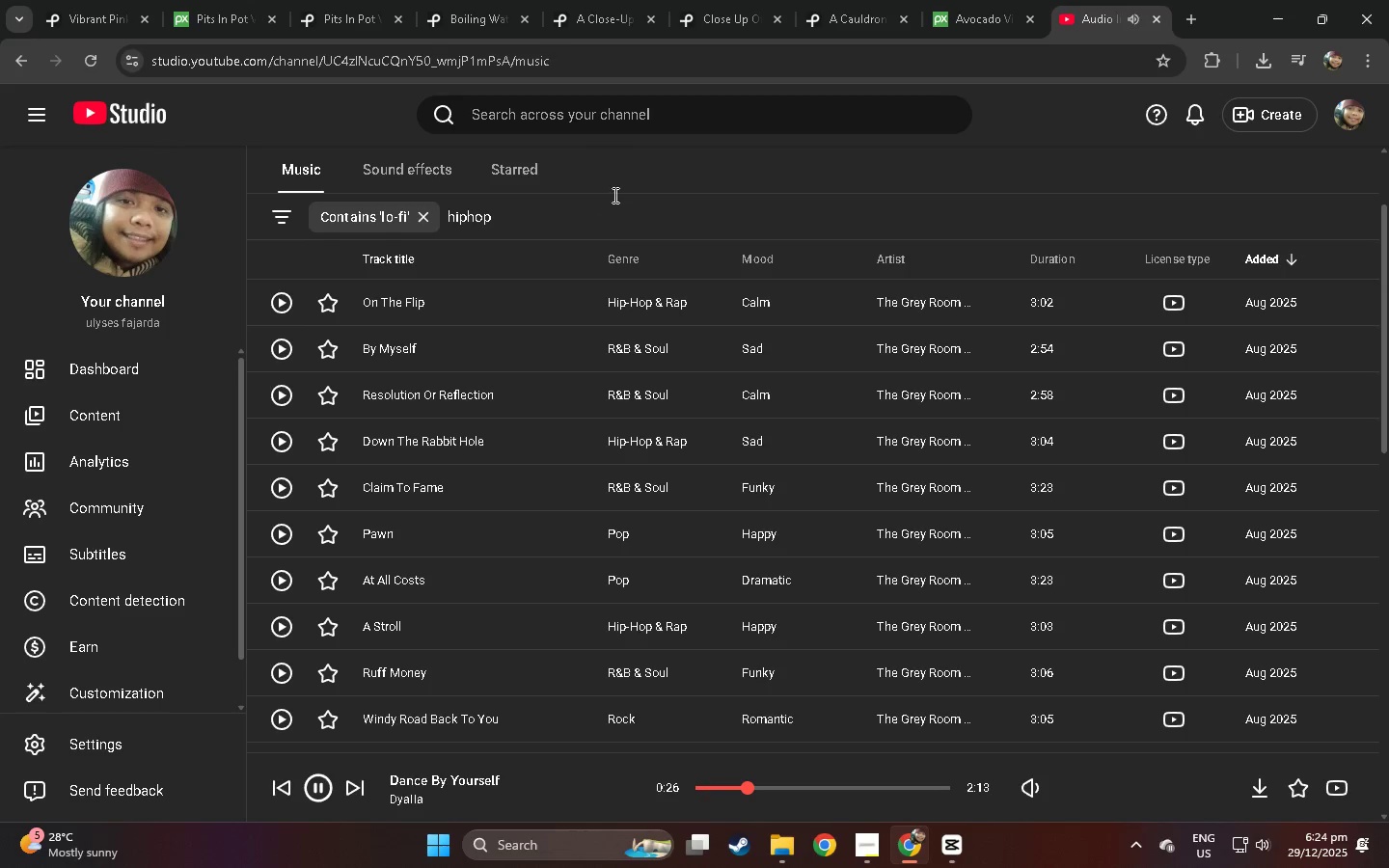 
left_click([601, 214])
 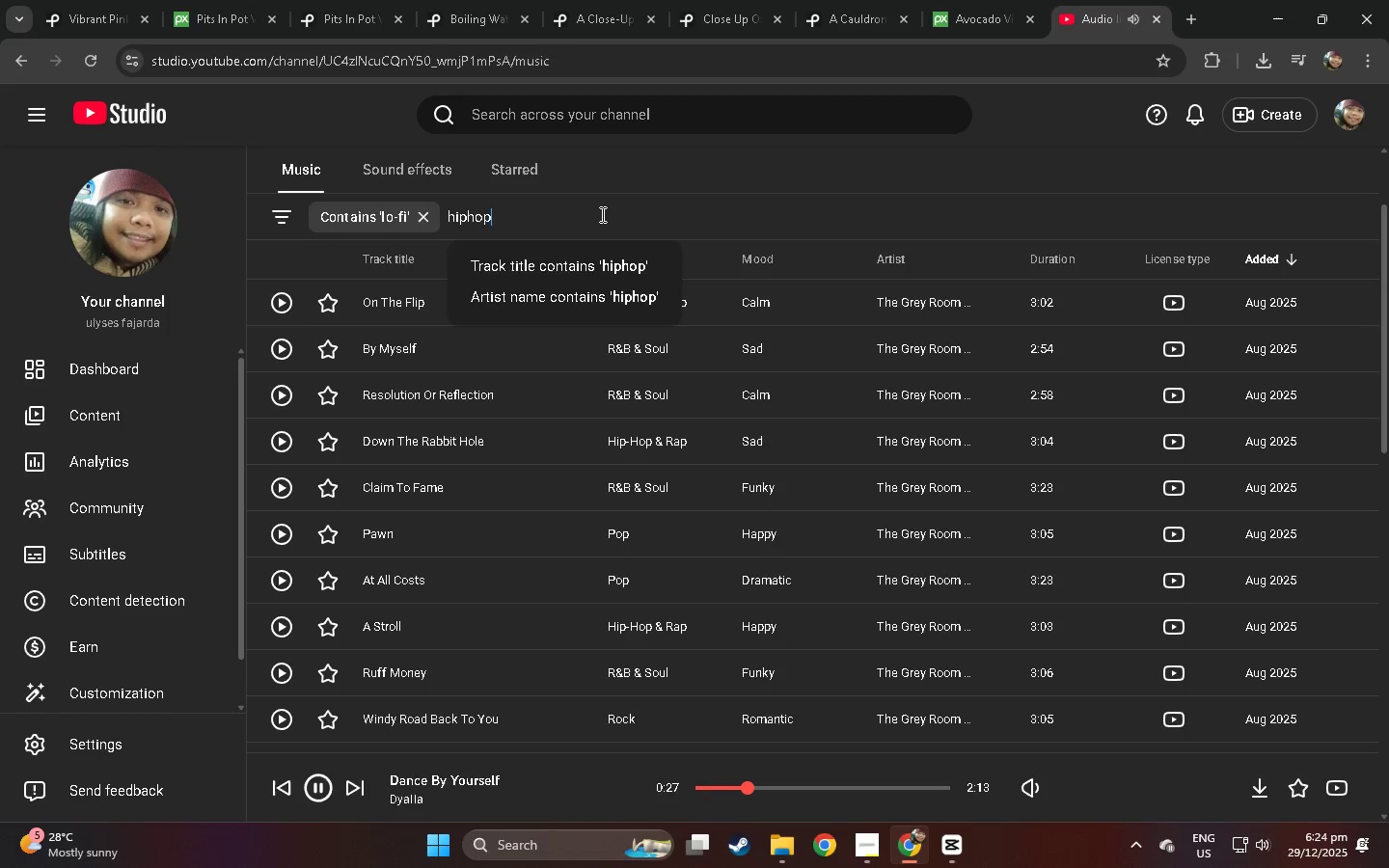 
key(Space)
 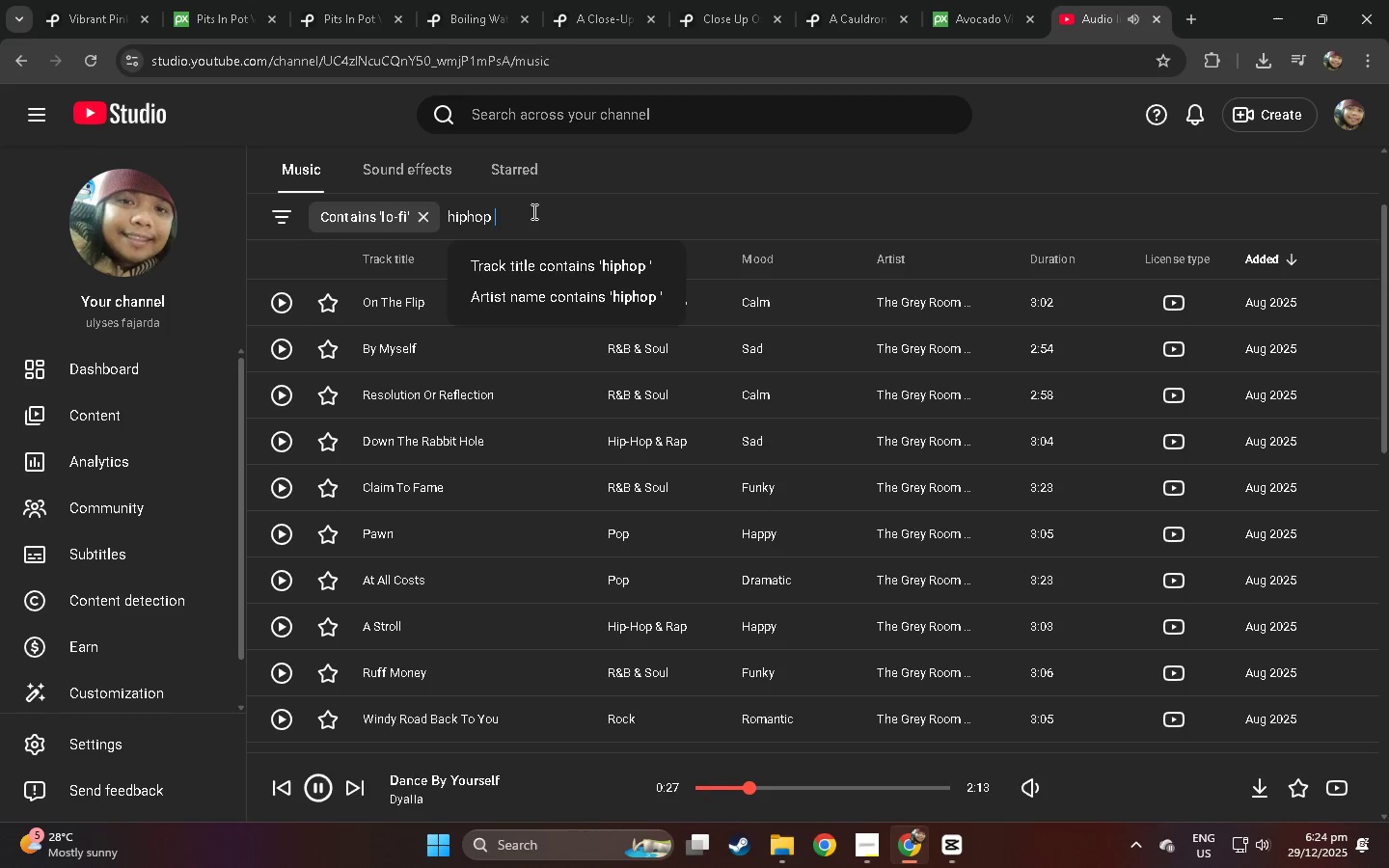 
left_click([531, 210])
 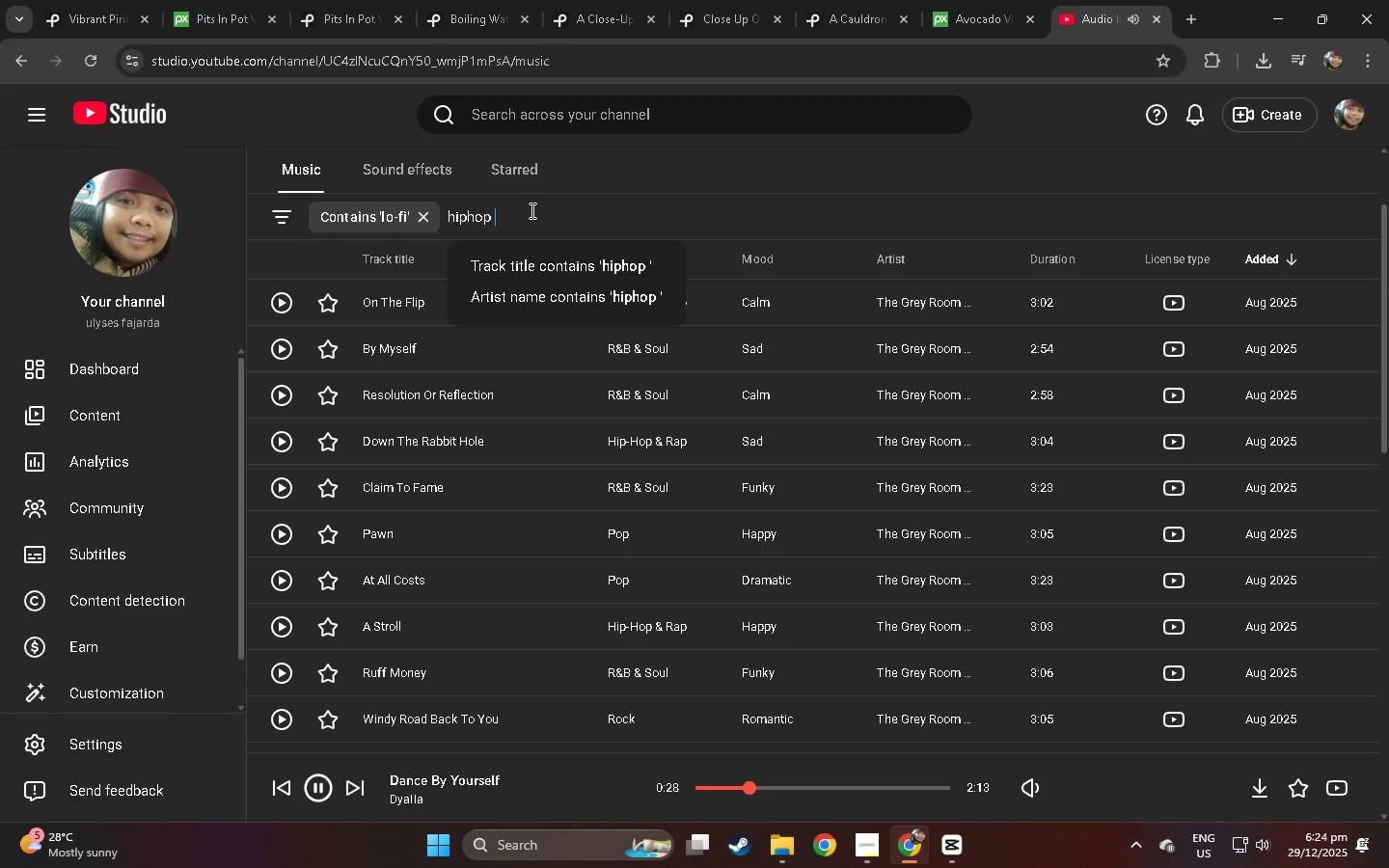 
key(Backspace)
 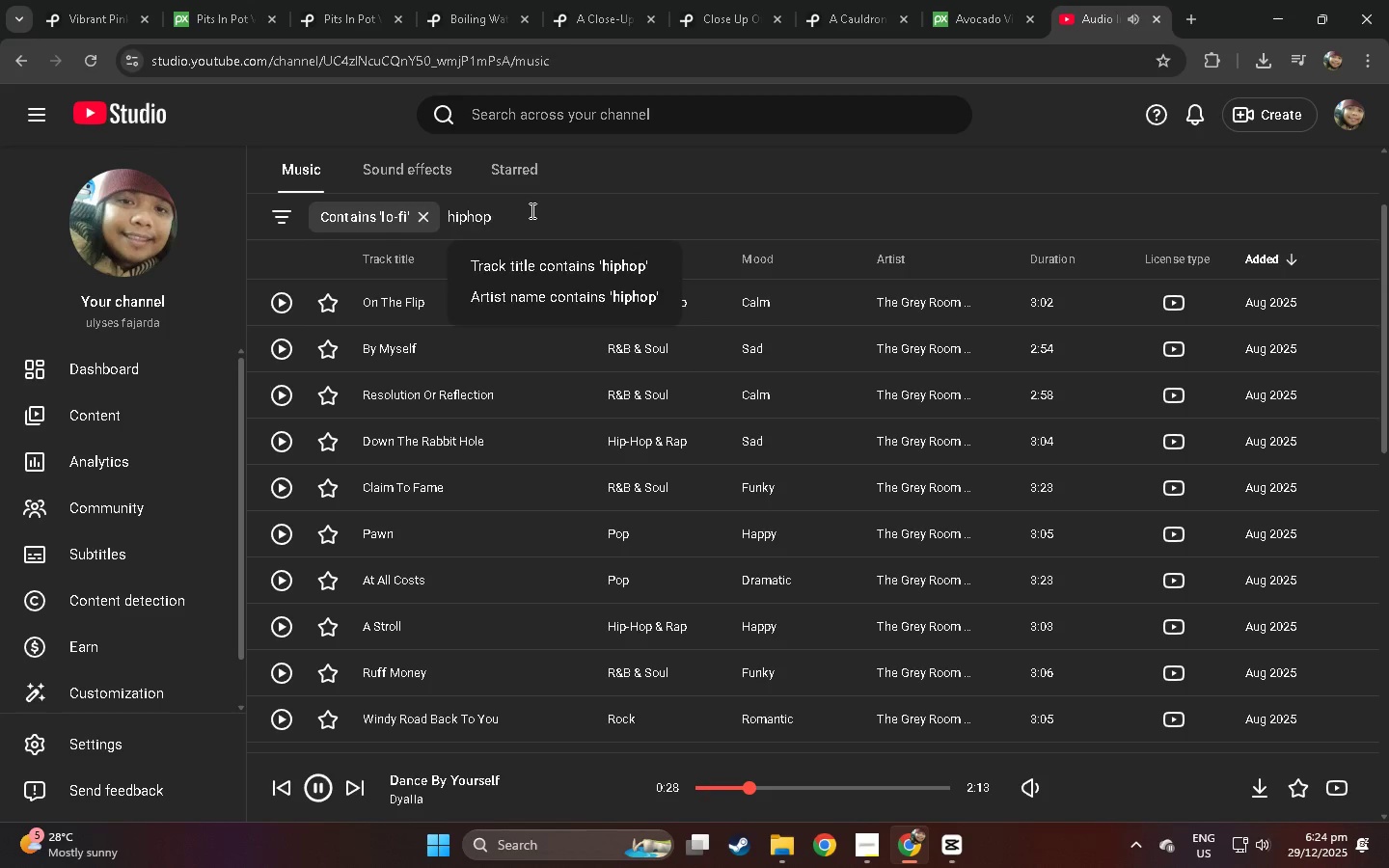 
key(Enter)
 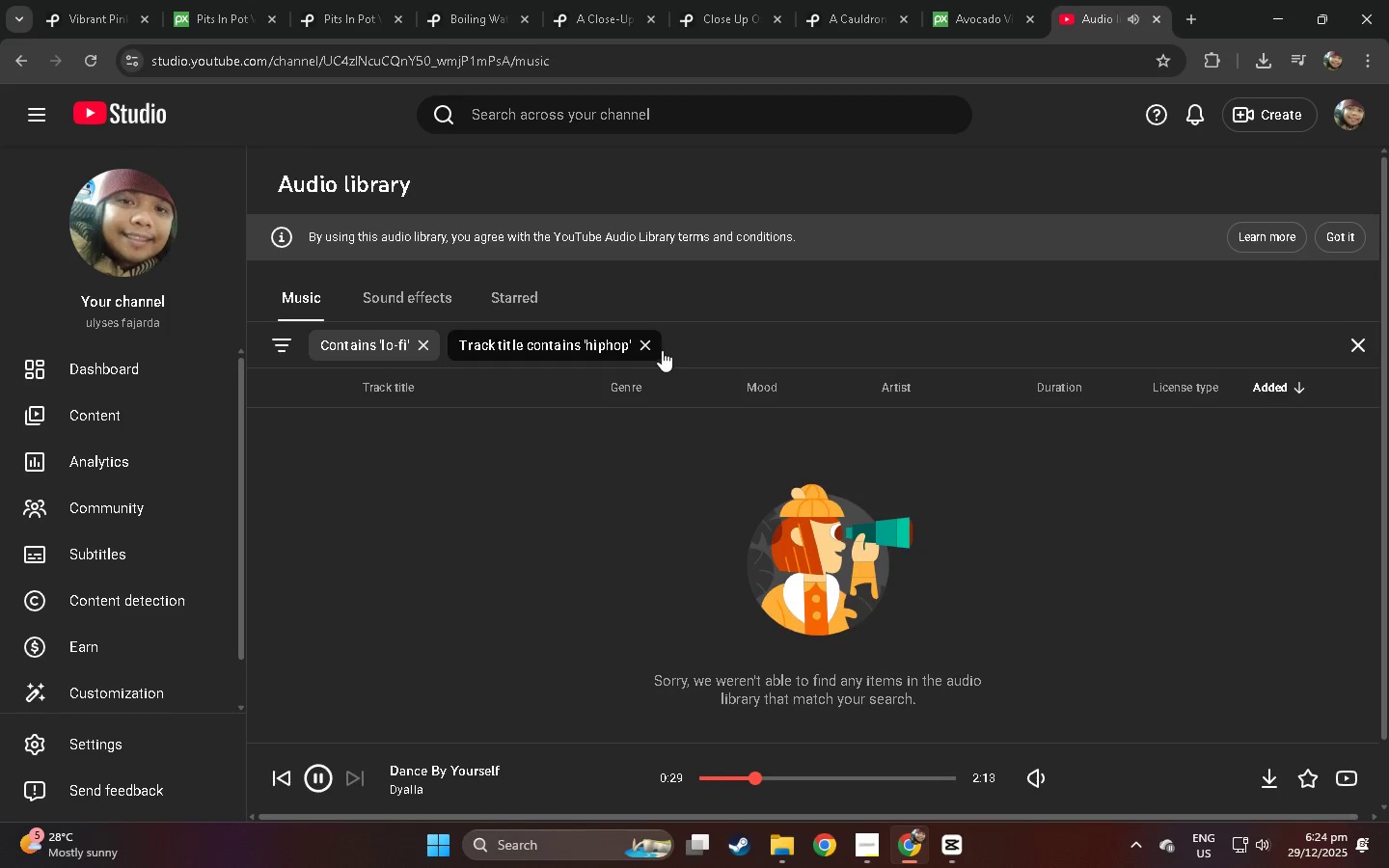 
left_click([668, 348])
 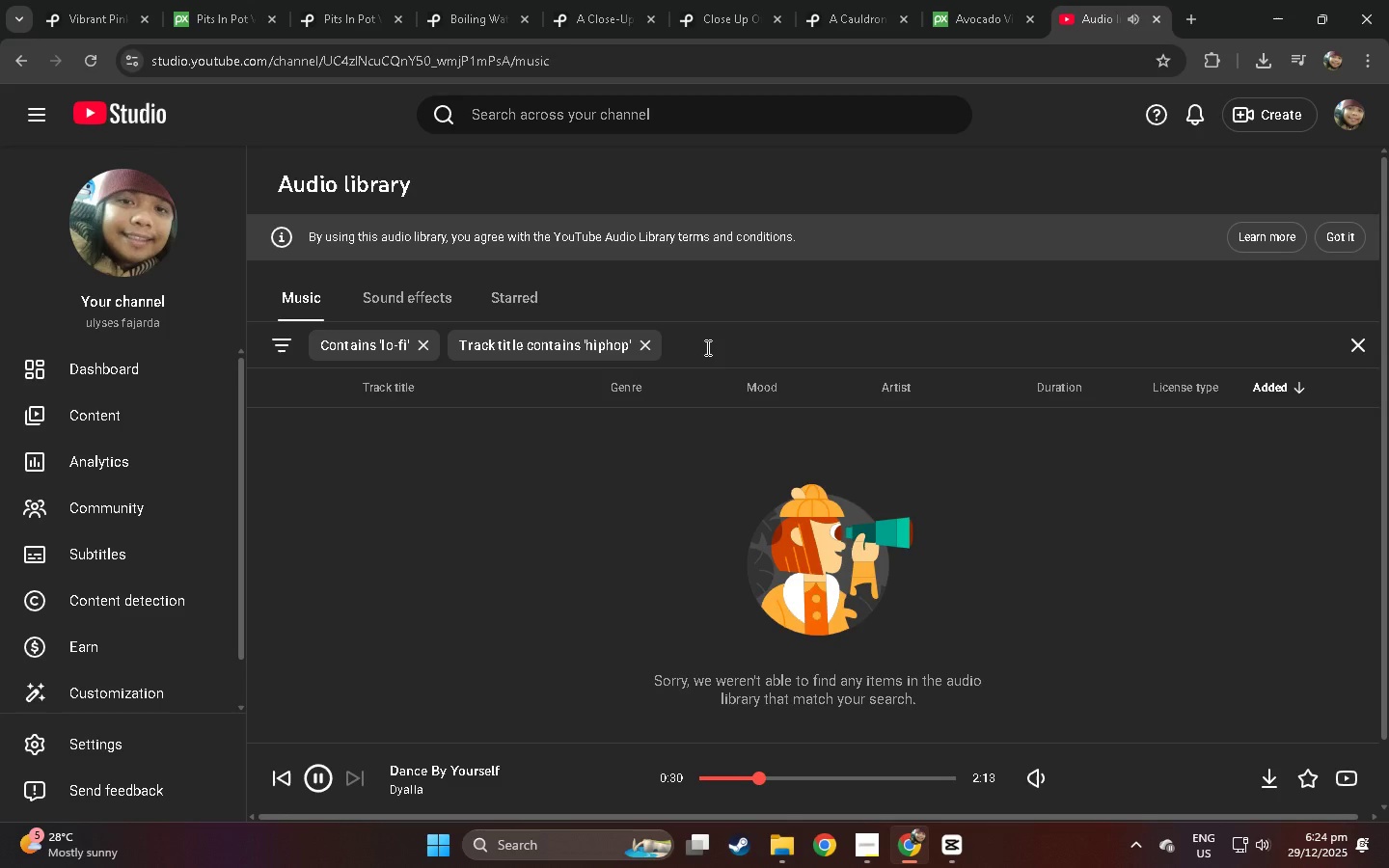 
type(chiil)
 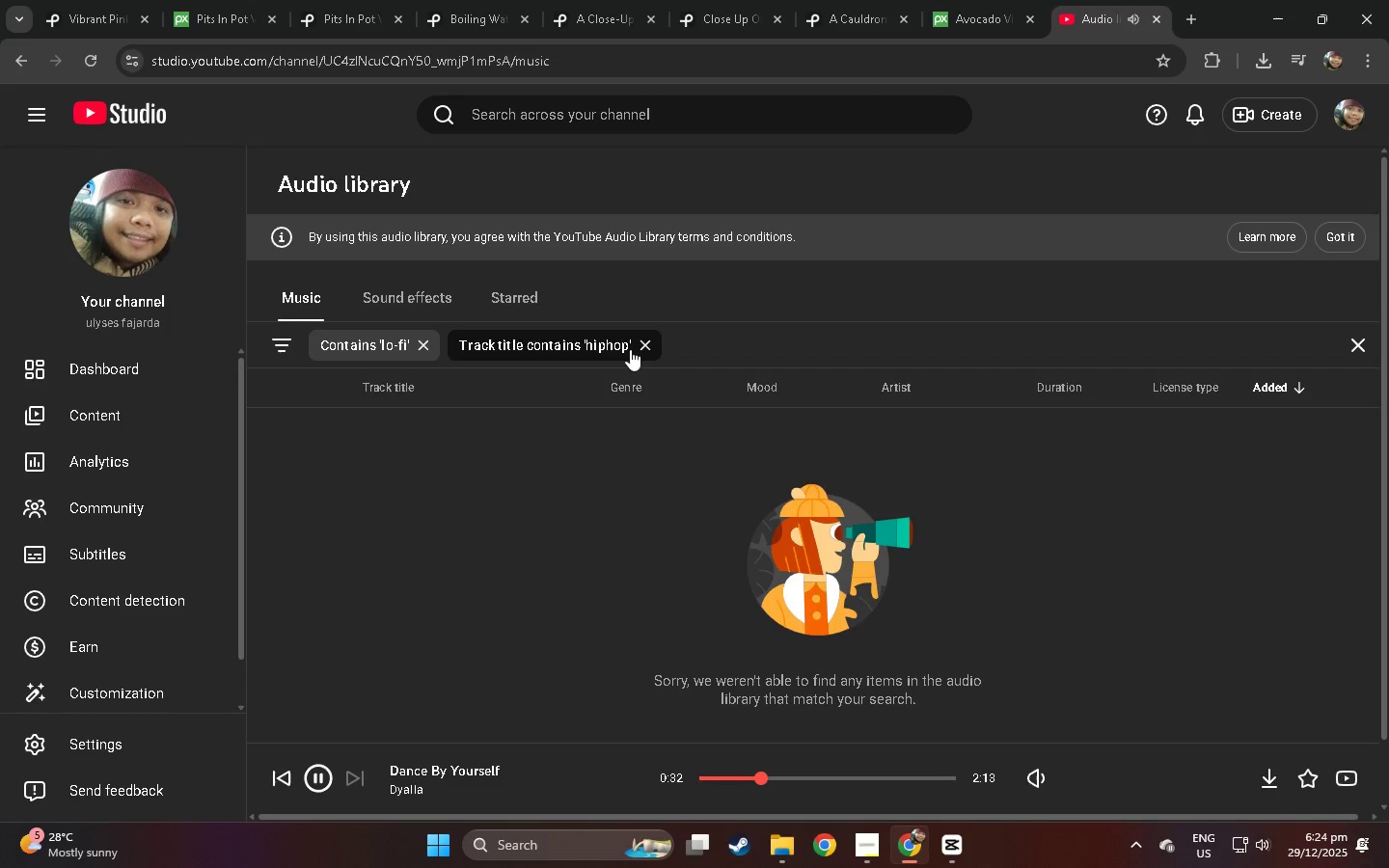 
left_click([643, 349])
 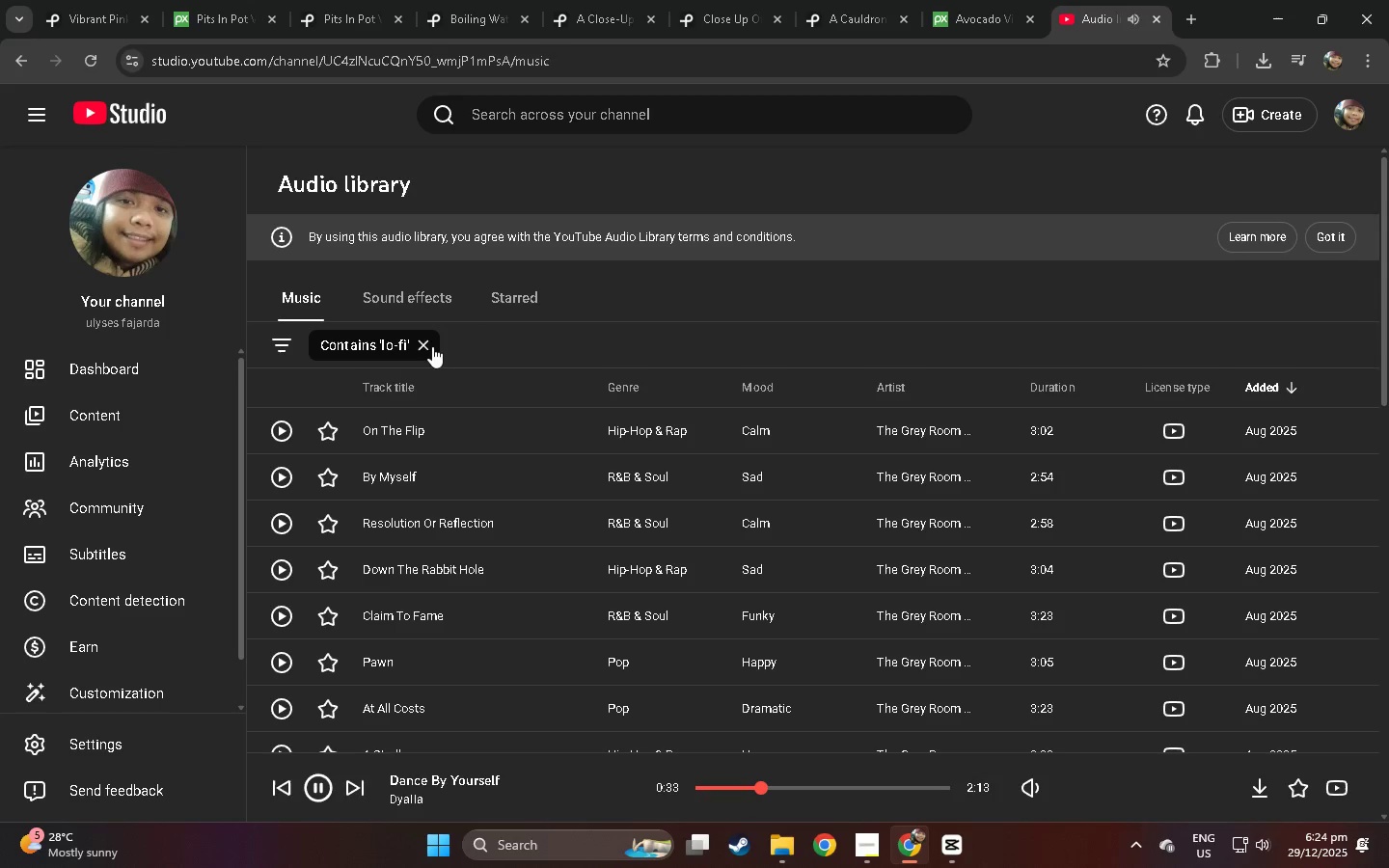 
left_click([432, 346])
 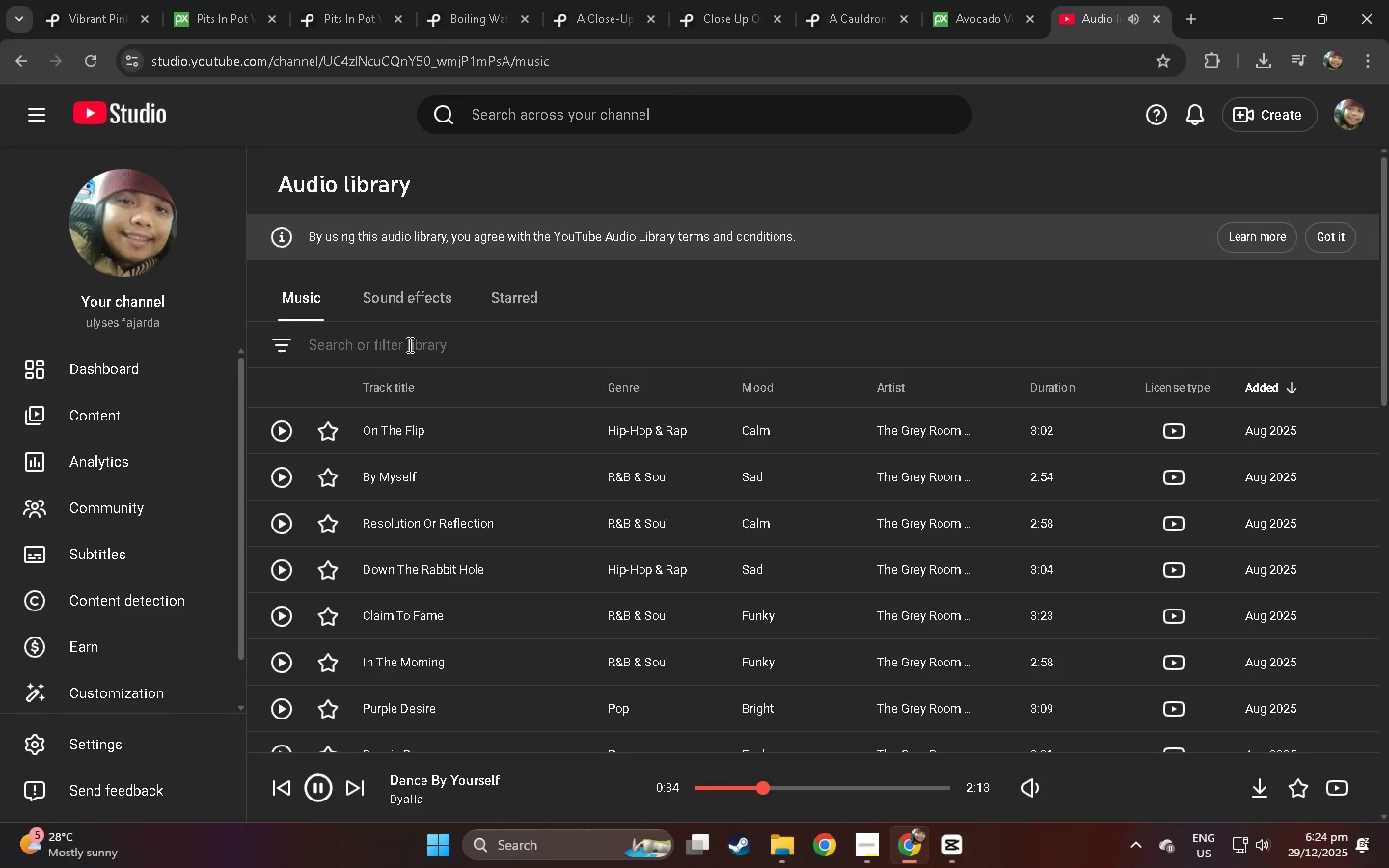 
left_click([400, 349])
 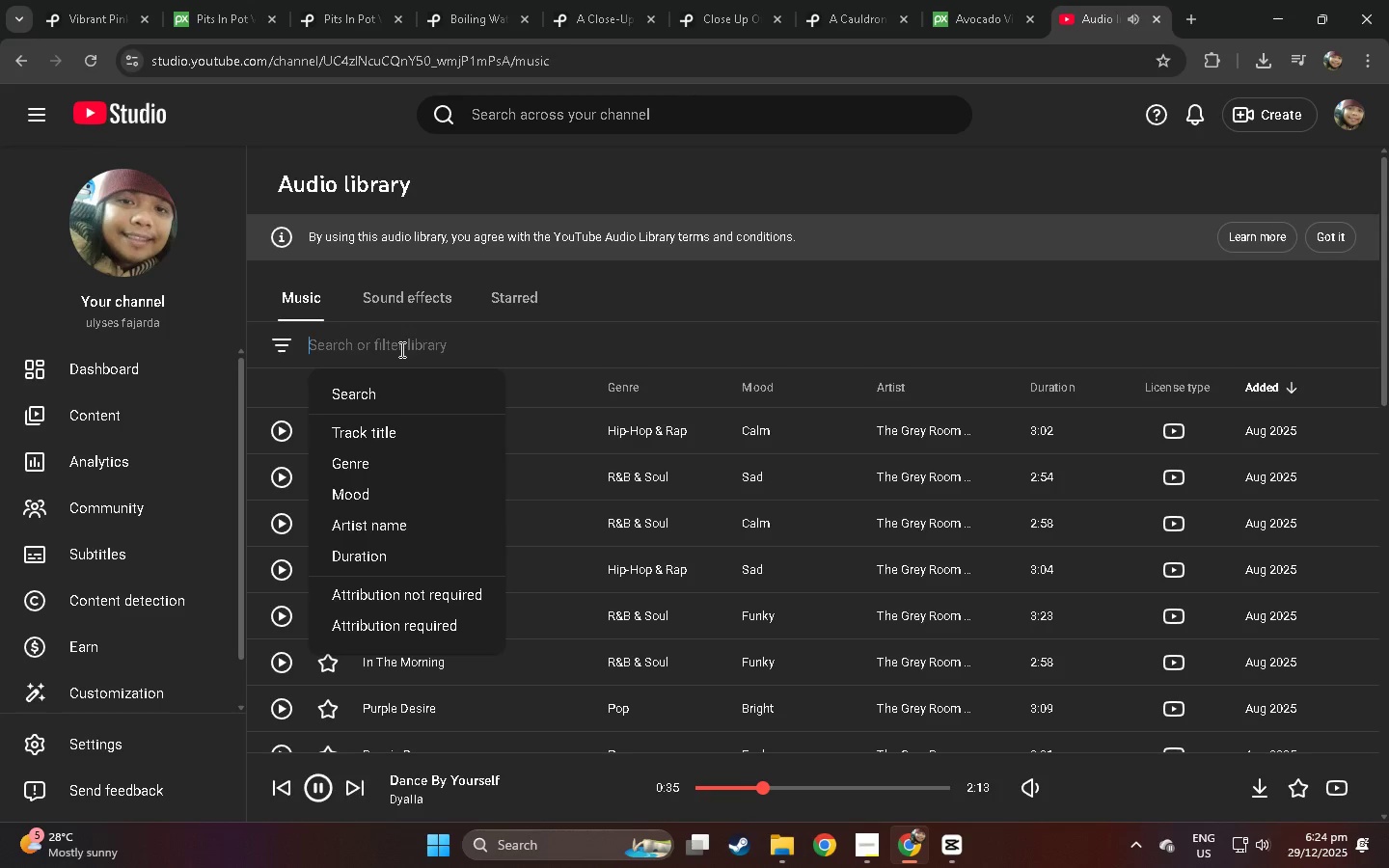 
type(uop)
key(Backspace)
key(Backspace)
type(d)
key(Backspace)
type(pd)
key(Backspace)
key(Backspace)
type(pbnd)
key(Backspace)
key(Backspace)
type(eat chill)
 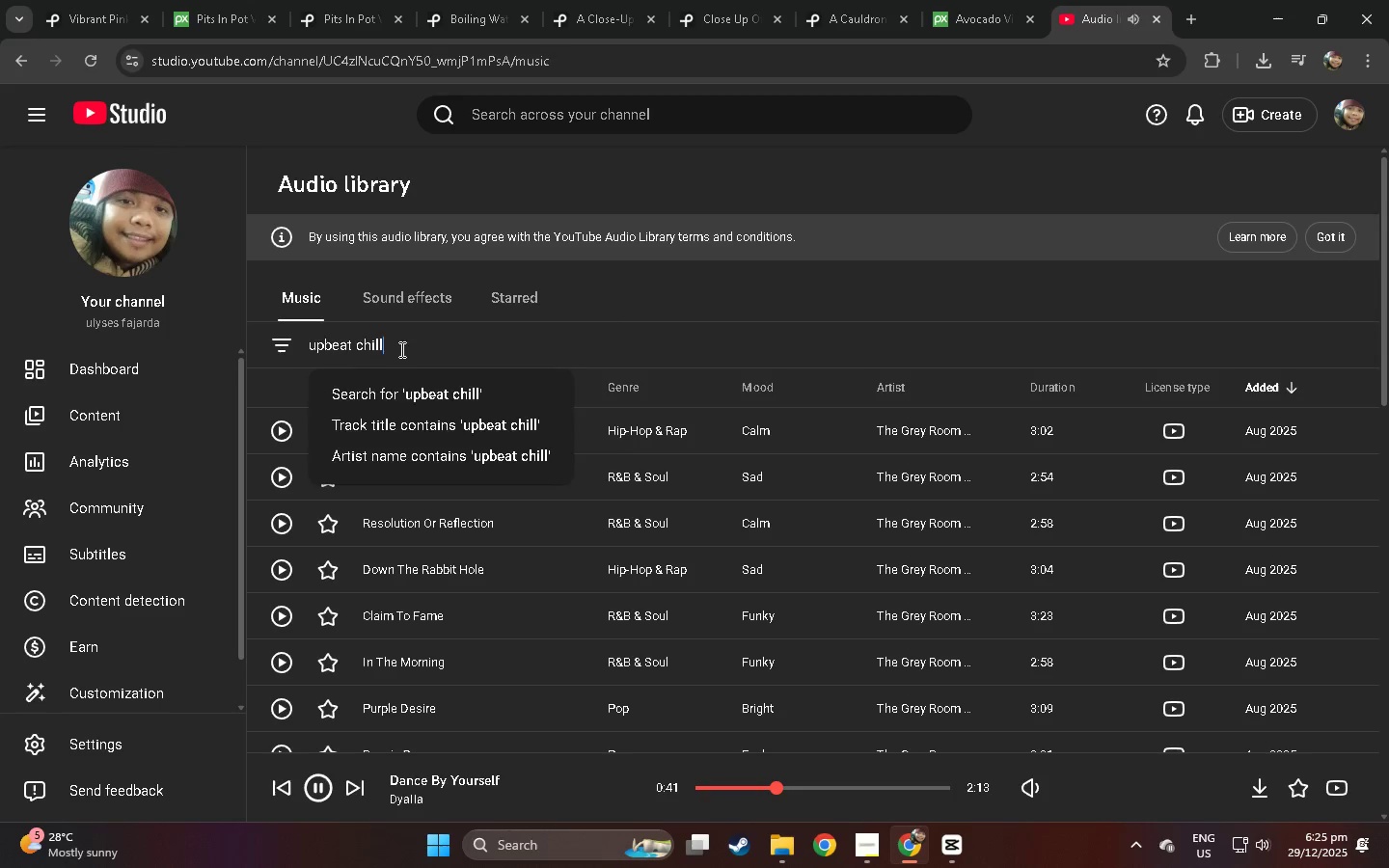 
key(Enter)
 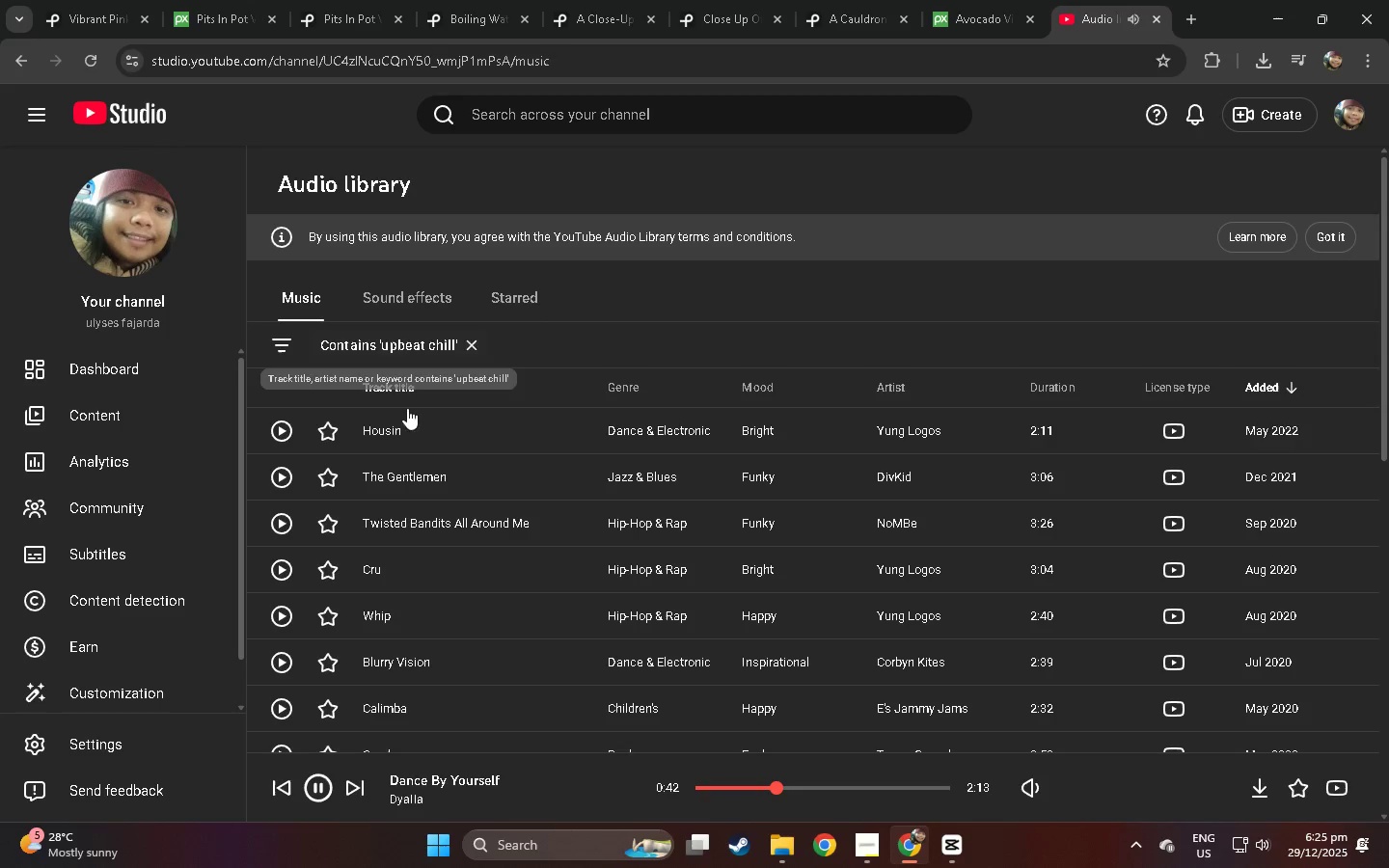 
scroll: coordinate [431, 444], scroll_direction: up, amount: 10.0
 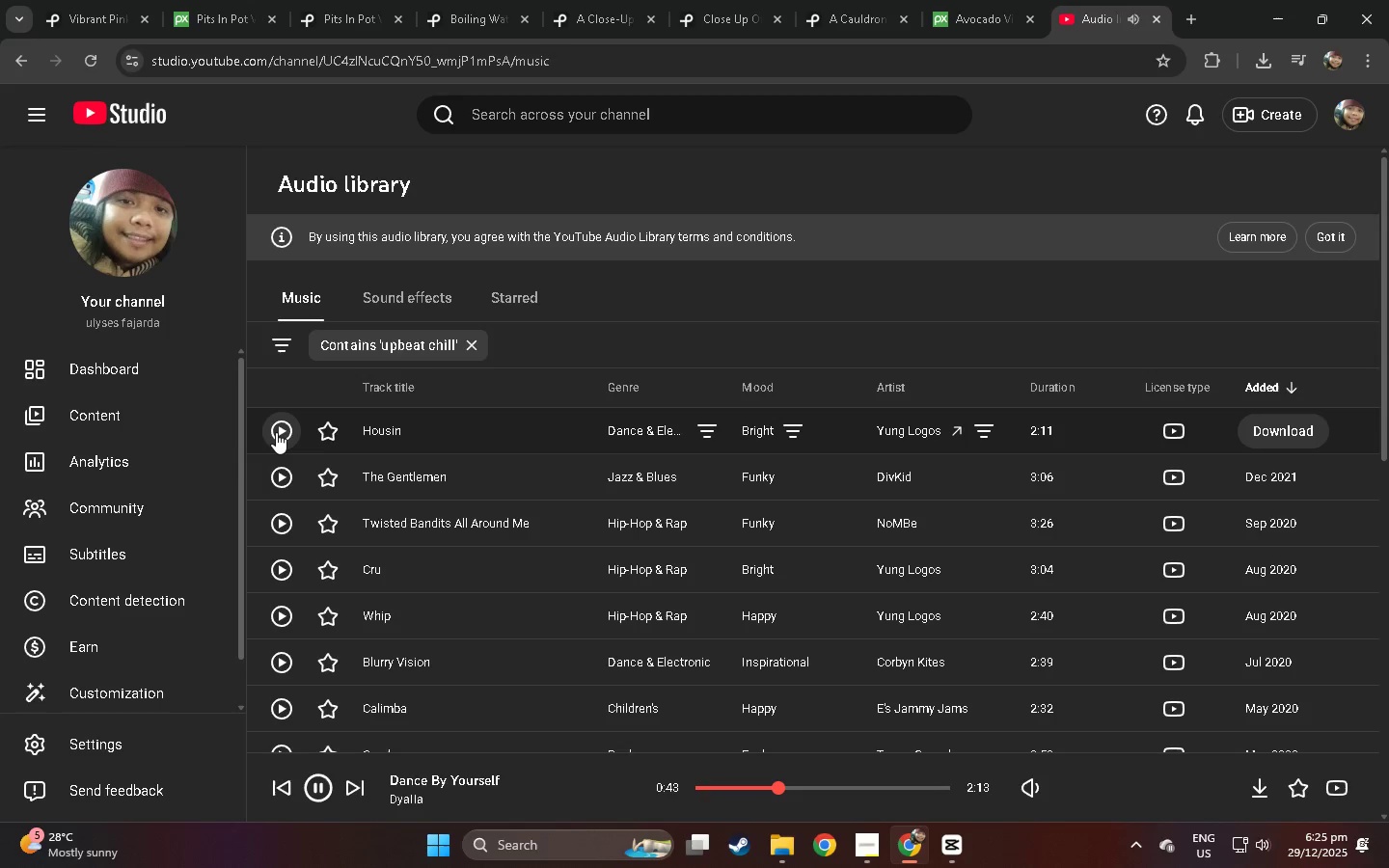 
left_click([276, 432])
 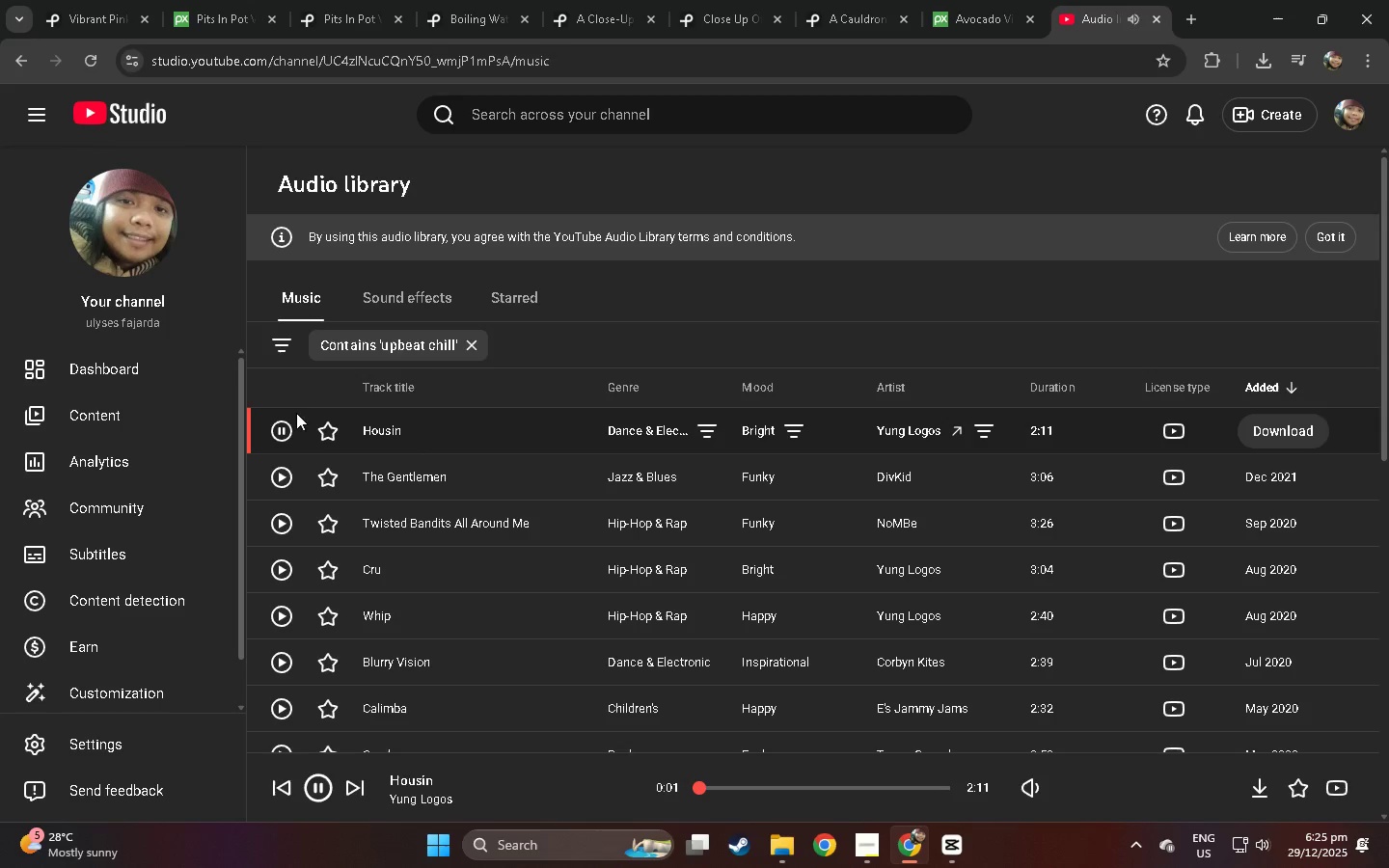 
left_click([286, 475])
 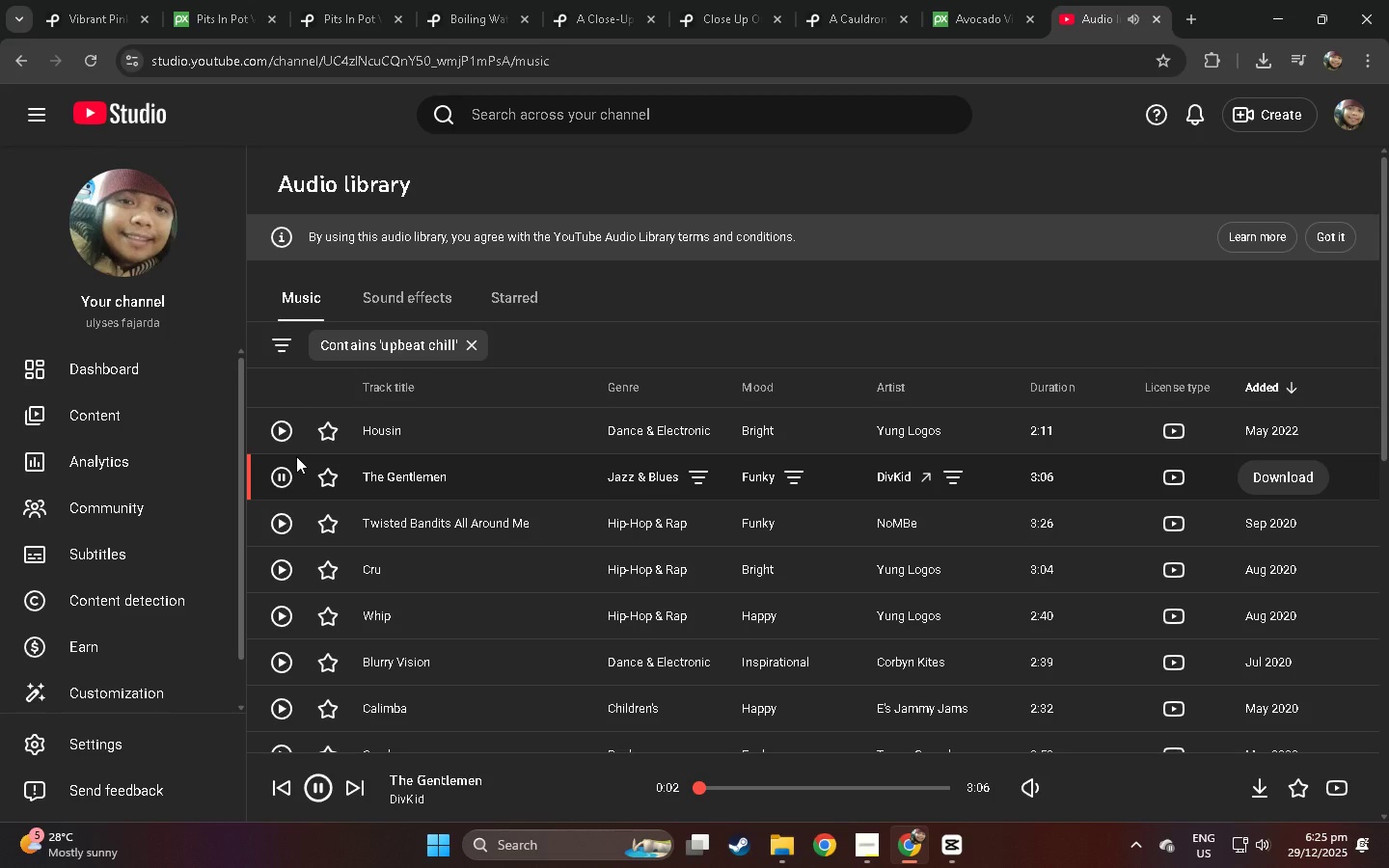 
left_click([284, 523])
 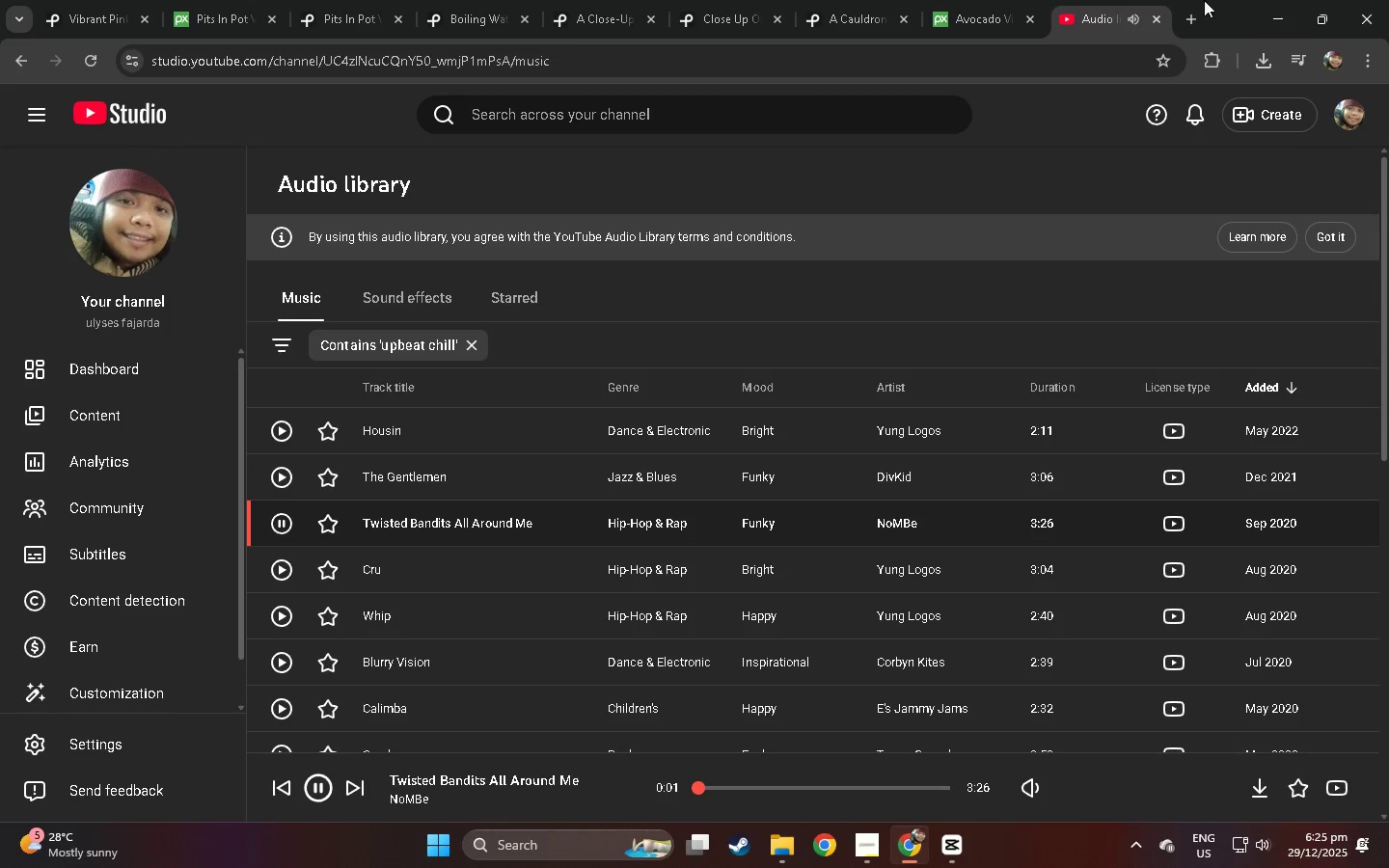 
left_click([1190, 17])
 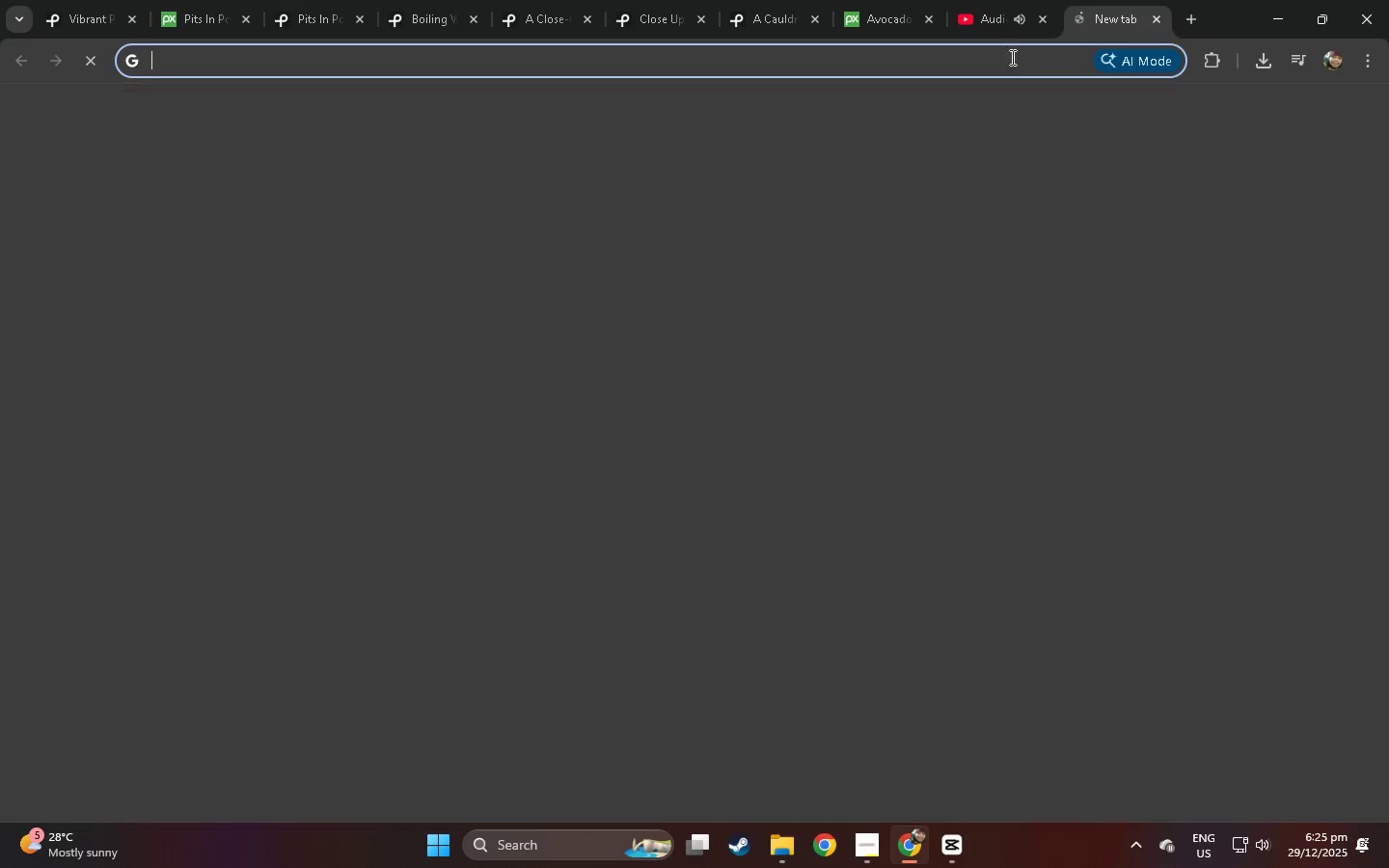 
key(Y)
 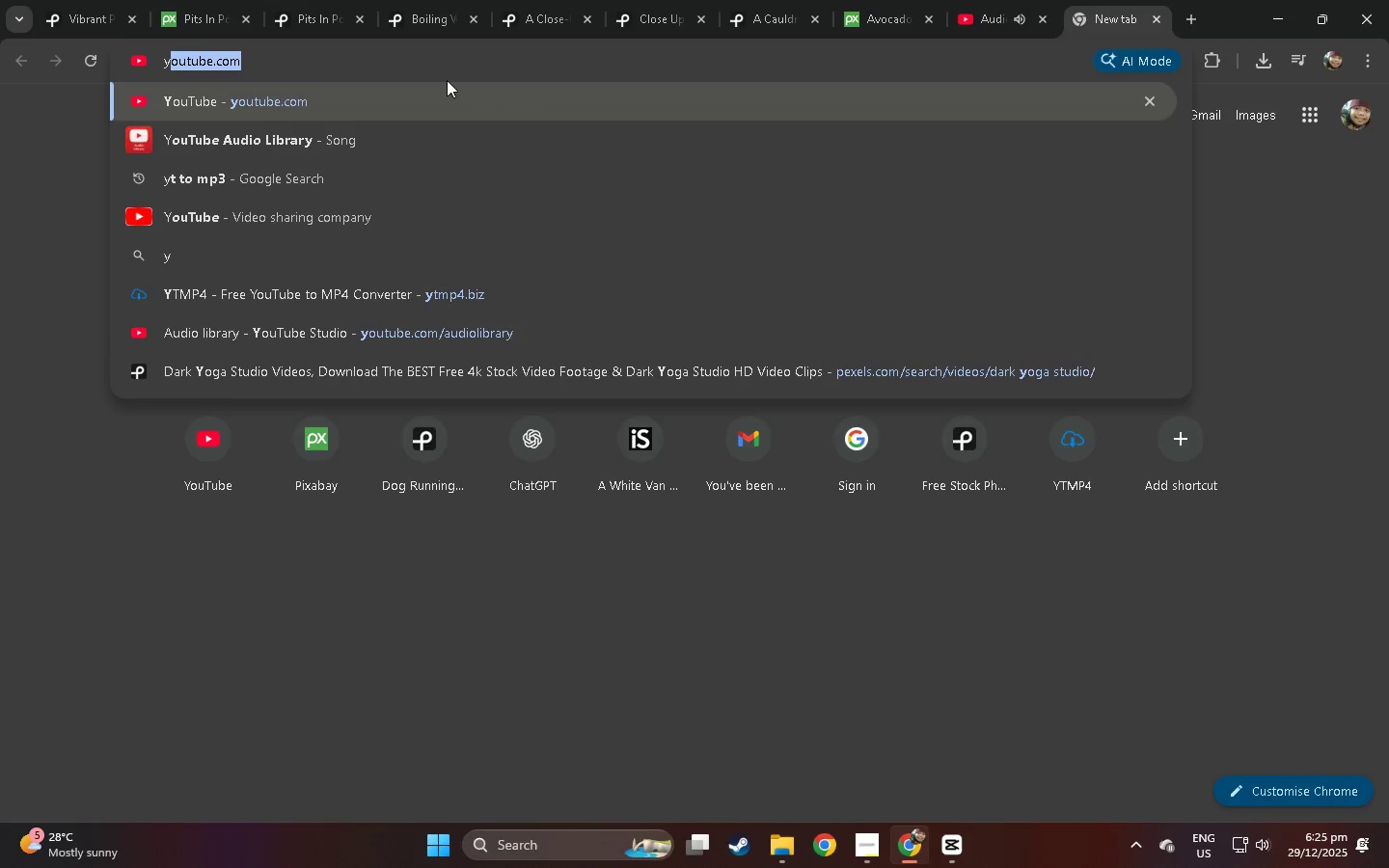 
left_click([447, 80])
 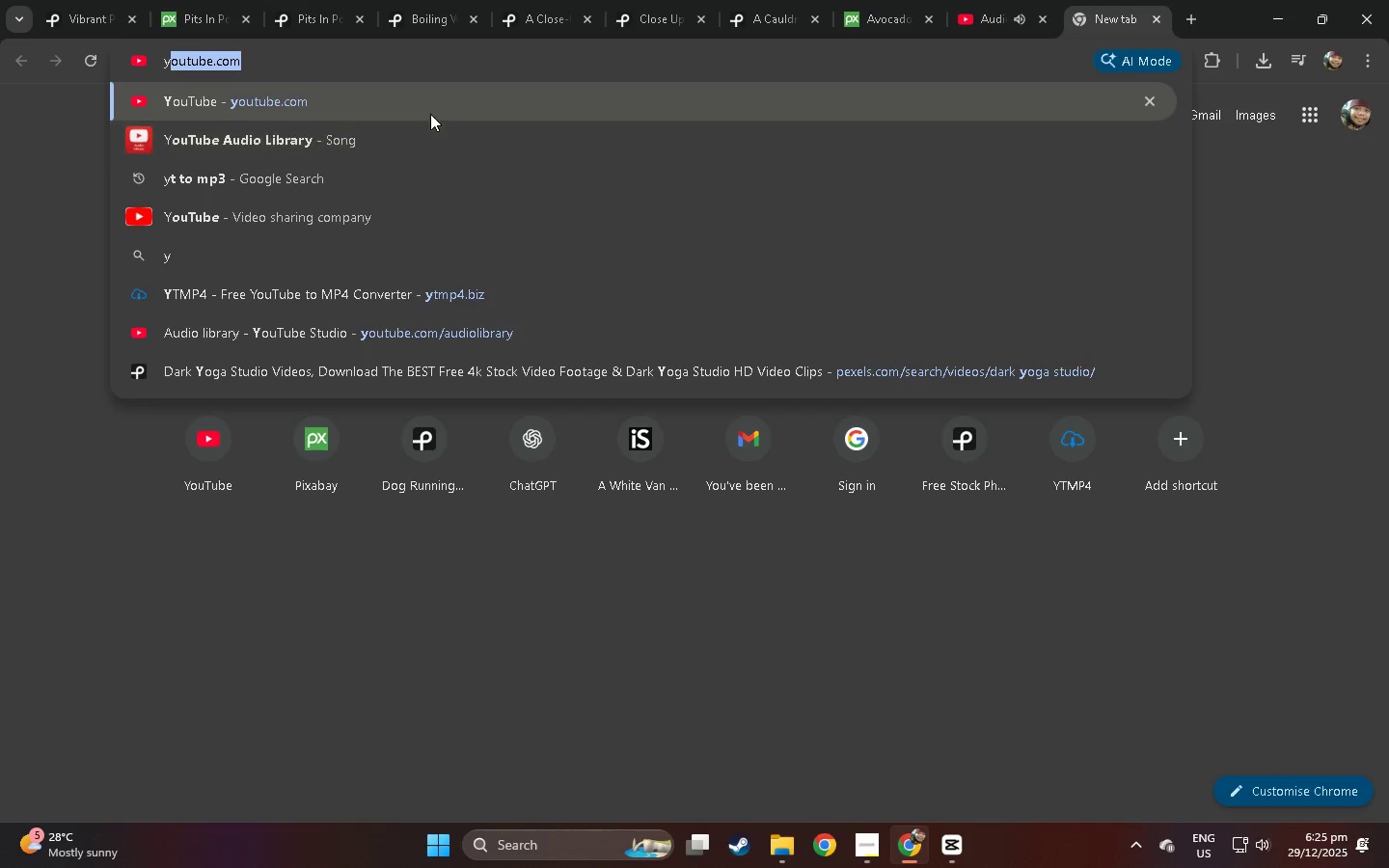 
left_click([432, 105])
 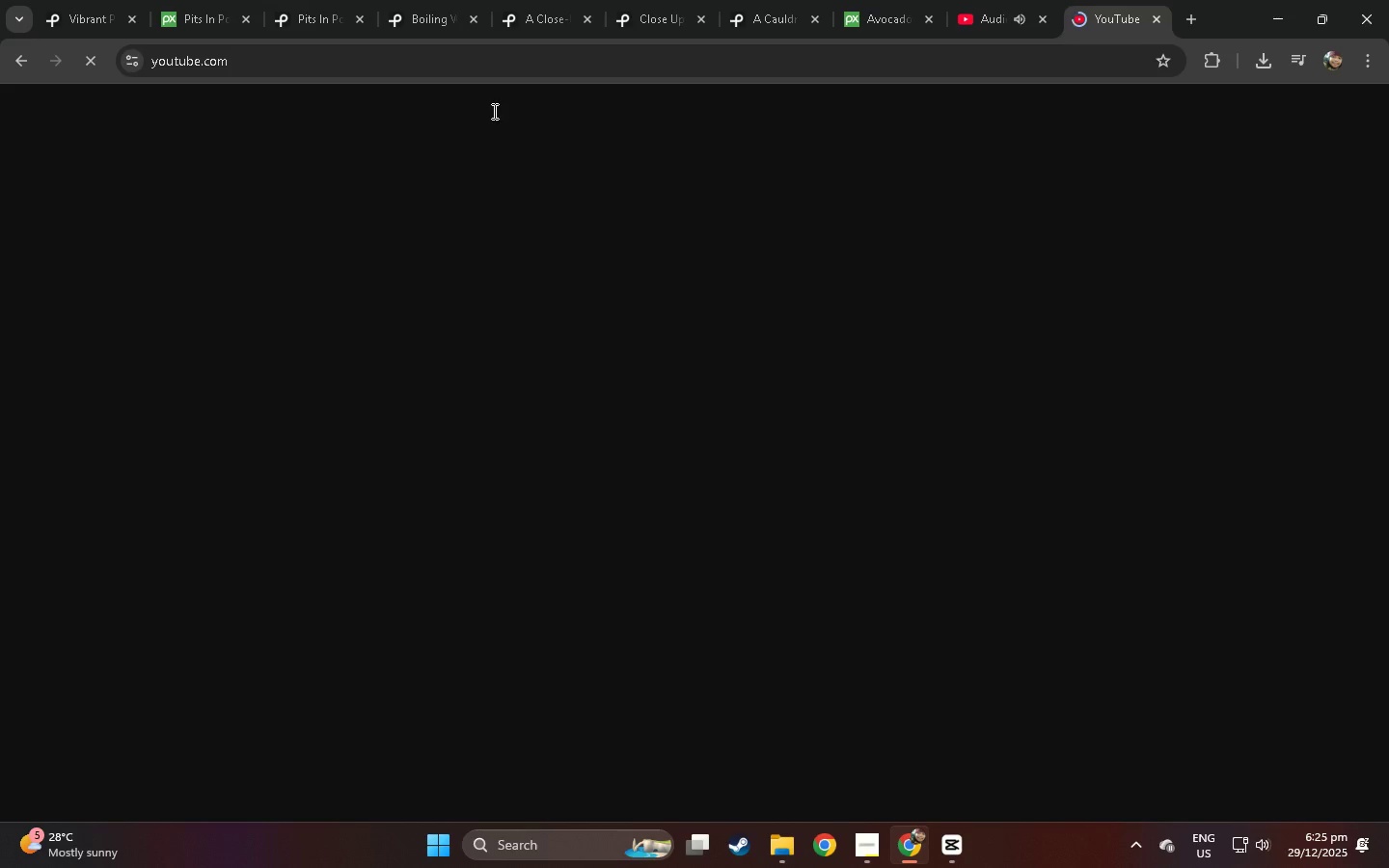 
left_click([493, 111])
 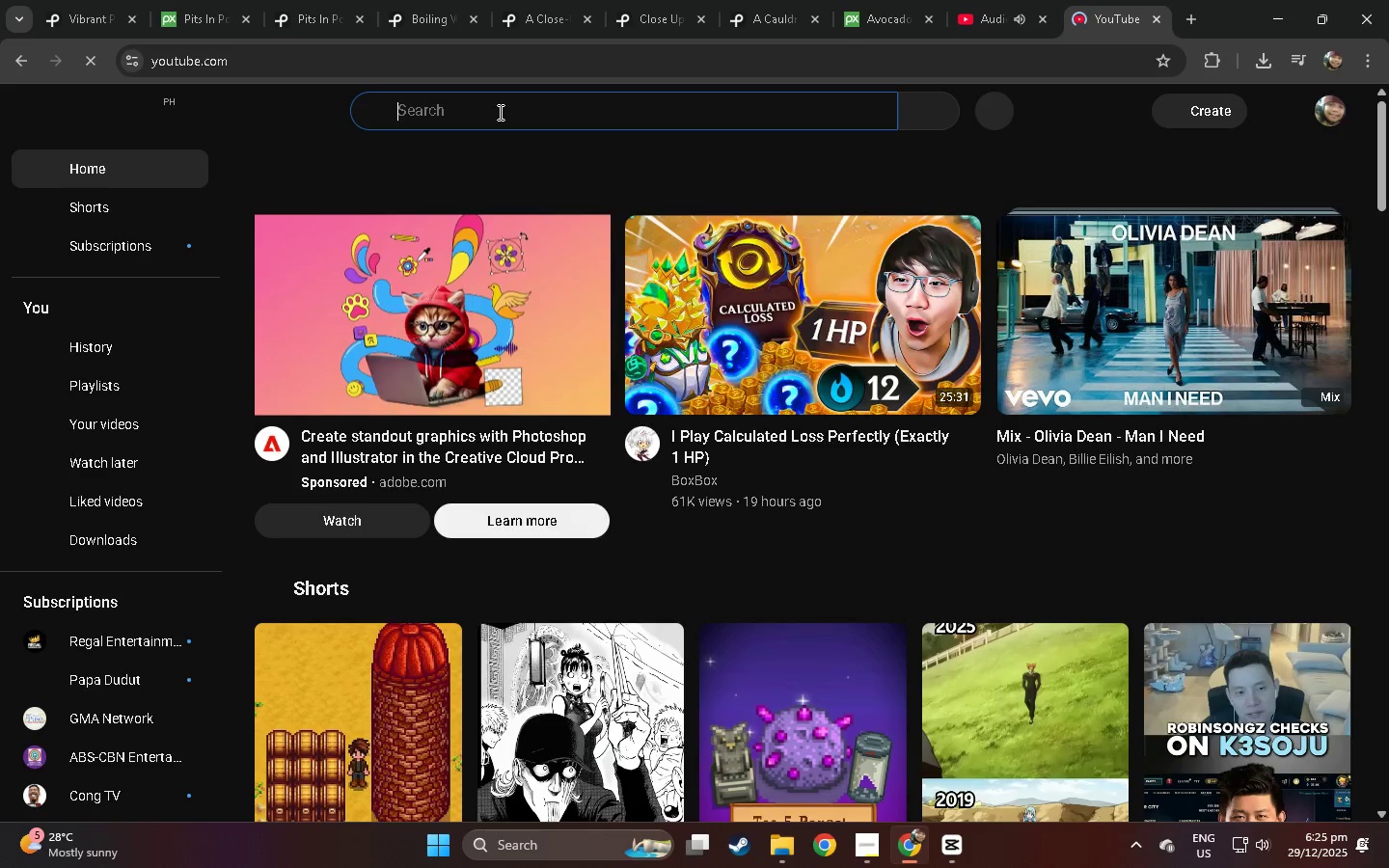 
type(upn)
key(Backspace)
type(beat chj)
key(Backspace)
type(ill noi )
key(Backspace)
key(Backspace)
type(o)
key(Backspace)
key(Backspace)
 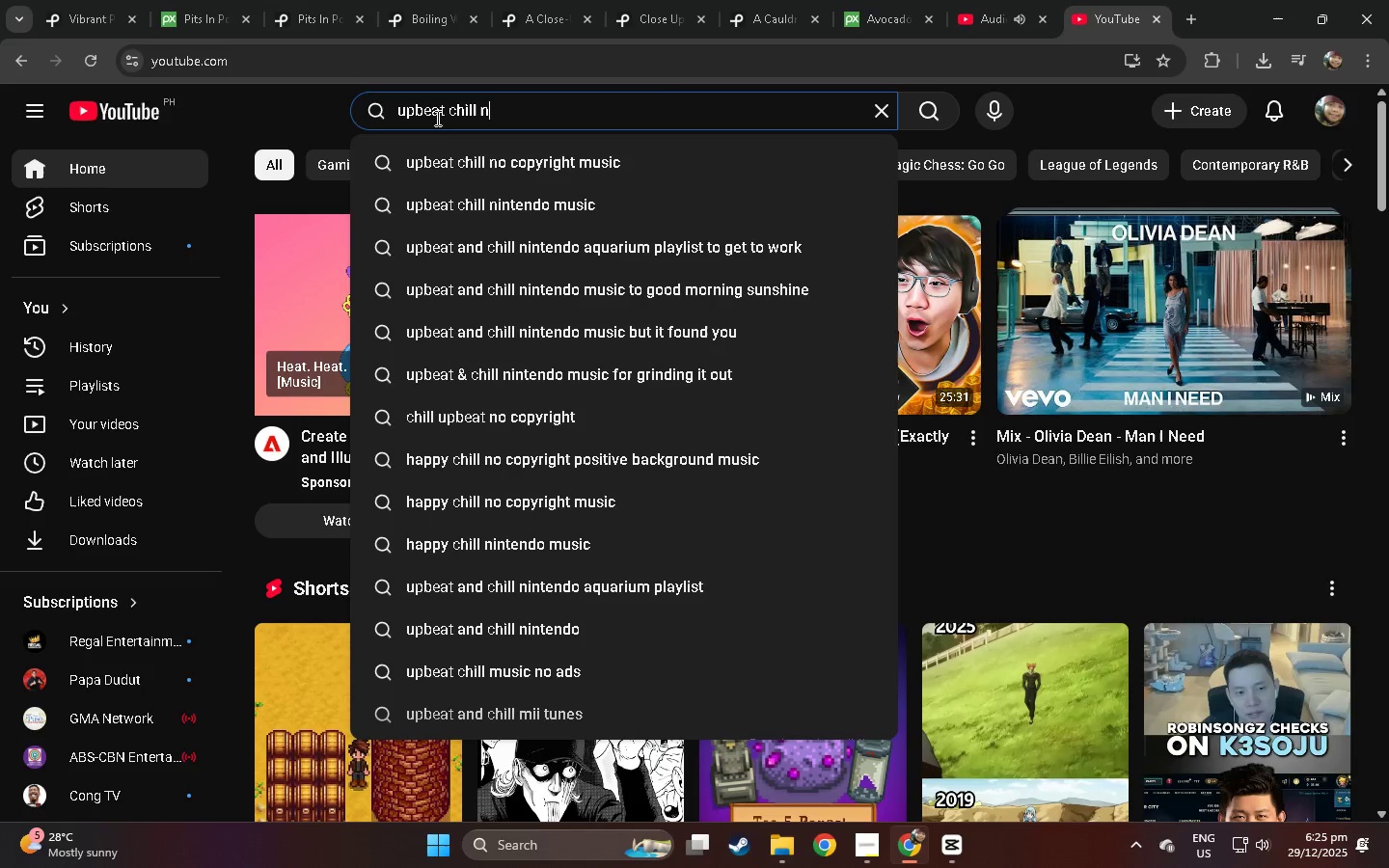 
left_click([444, 147])
 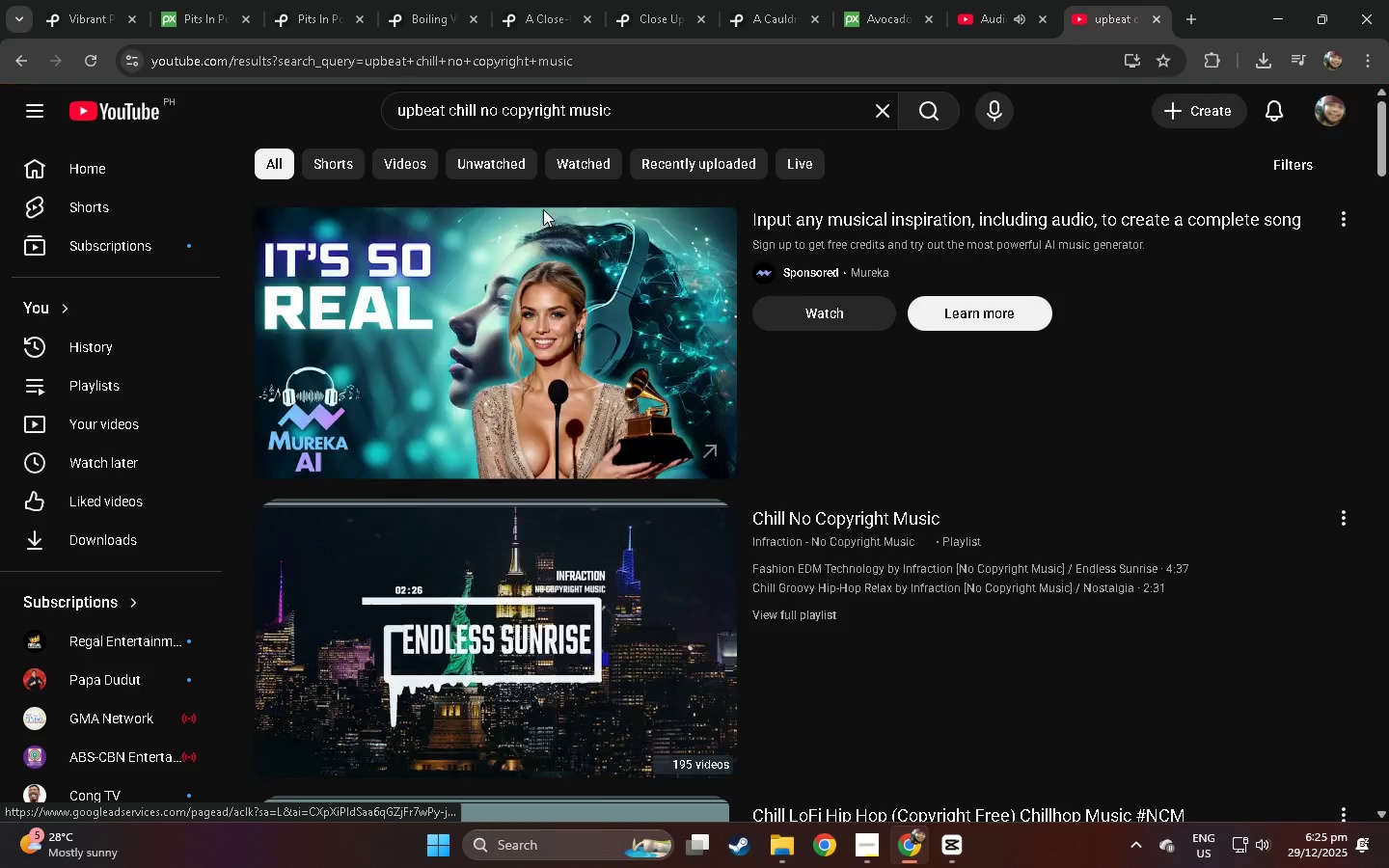 
scroll: coordinate [468, 437], scroll_direction: down, amount: 10.0
 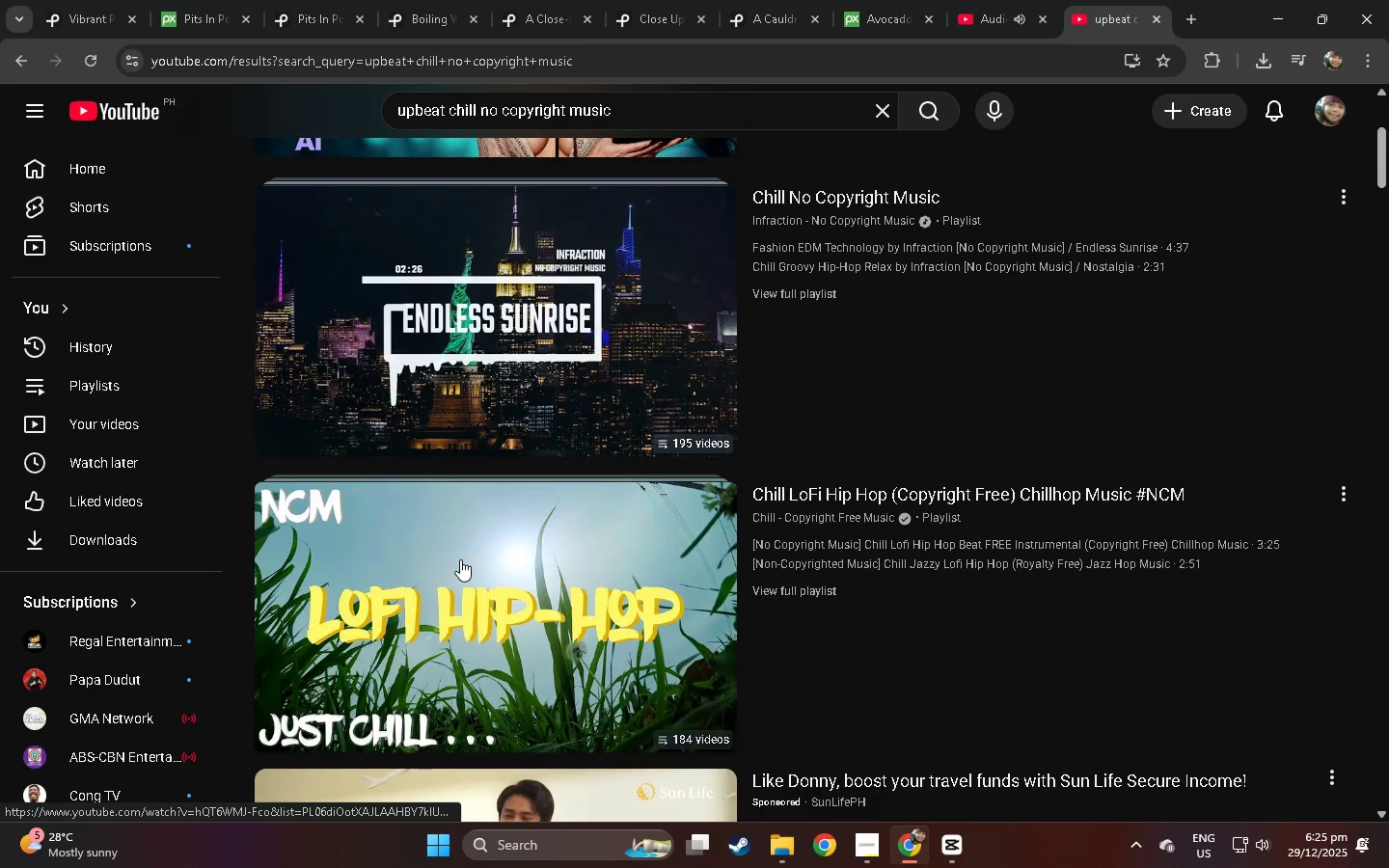 
left_click([460, 559])
 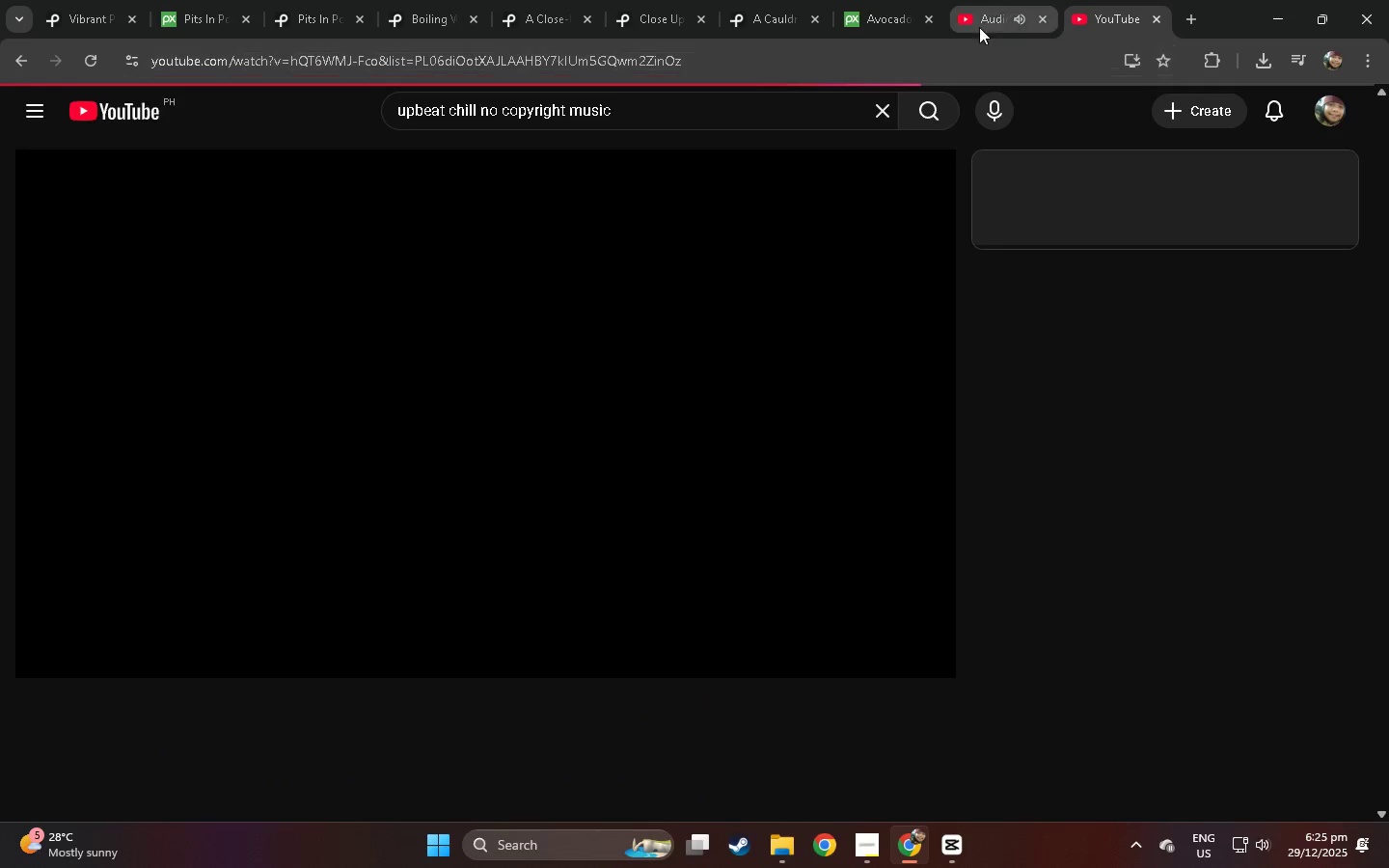 
left_click([983, 11])
 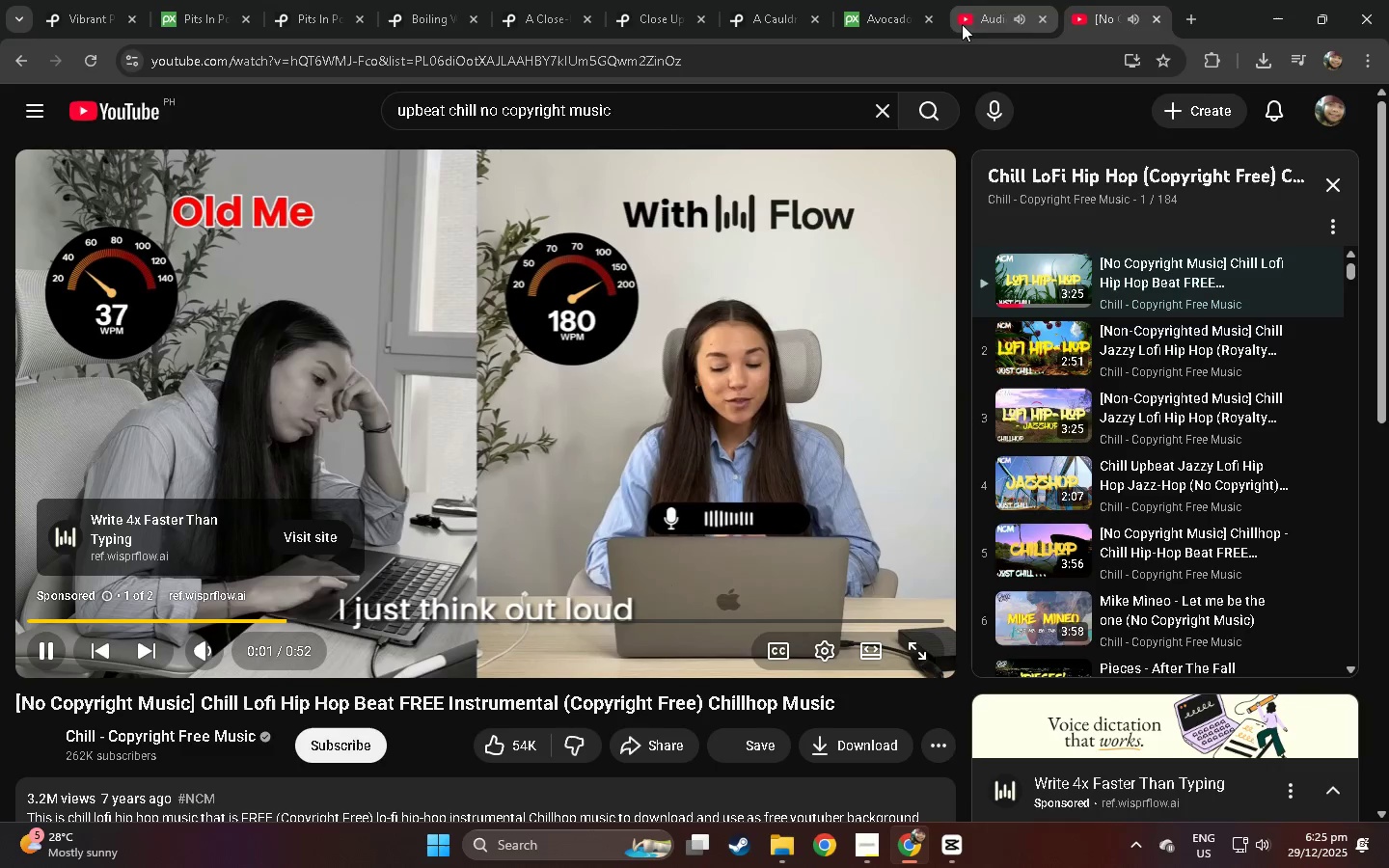 
left_click([989, 0])
 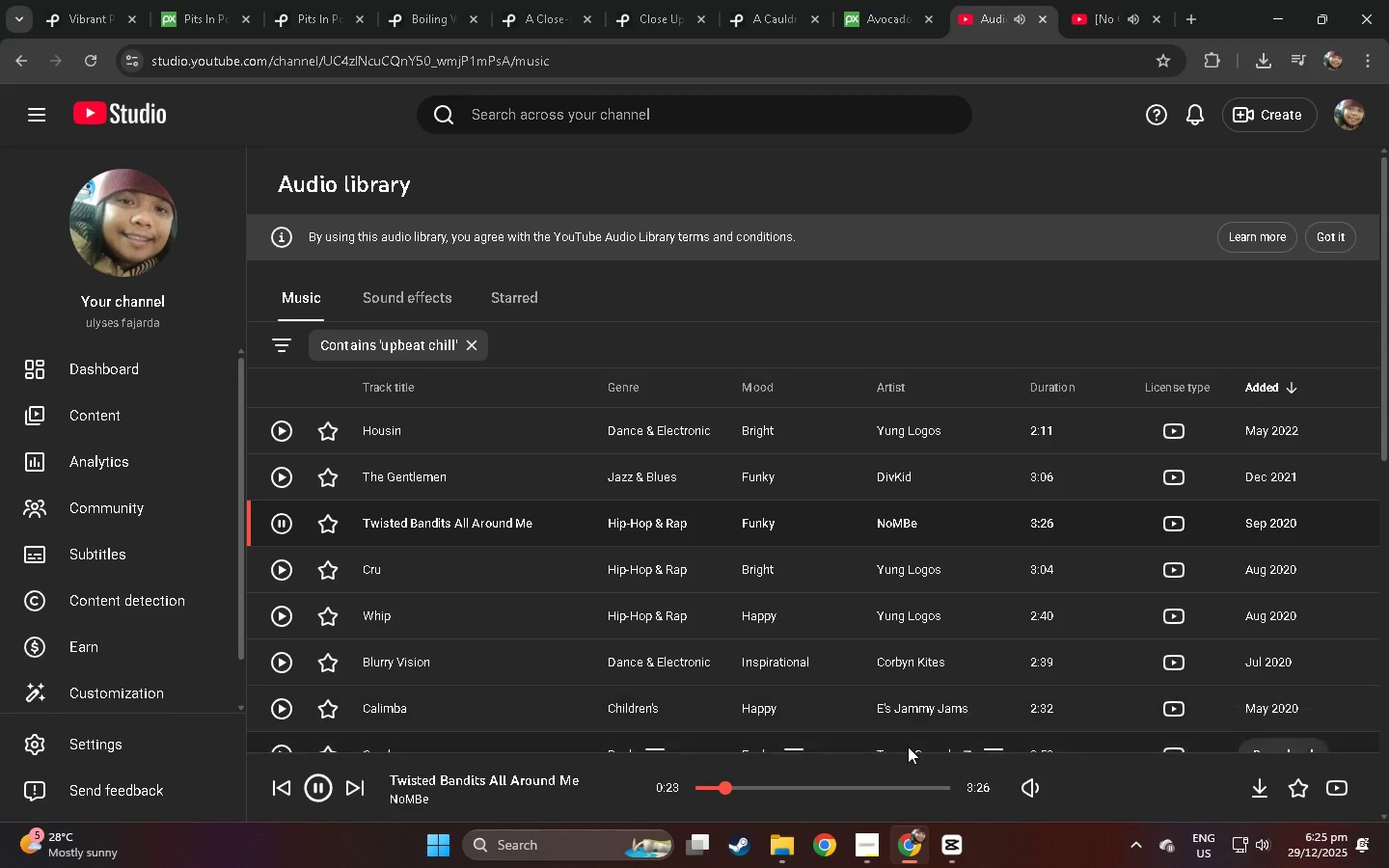 
key(Space)
 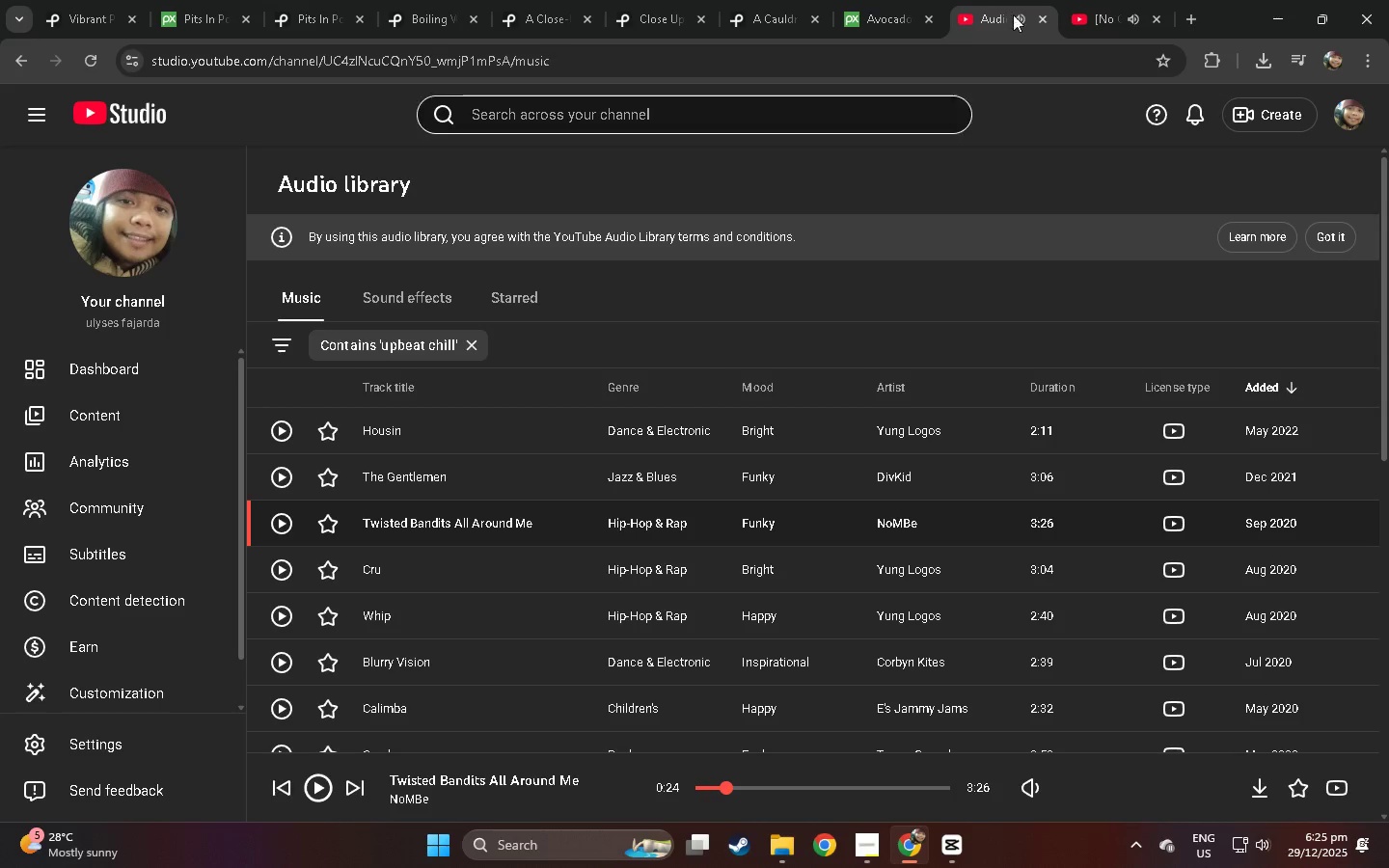 
left_click([1125, 0])
 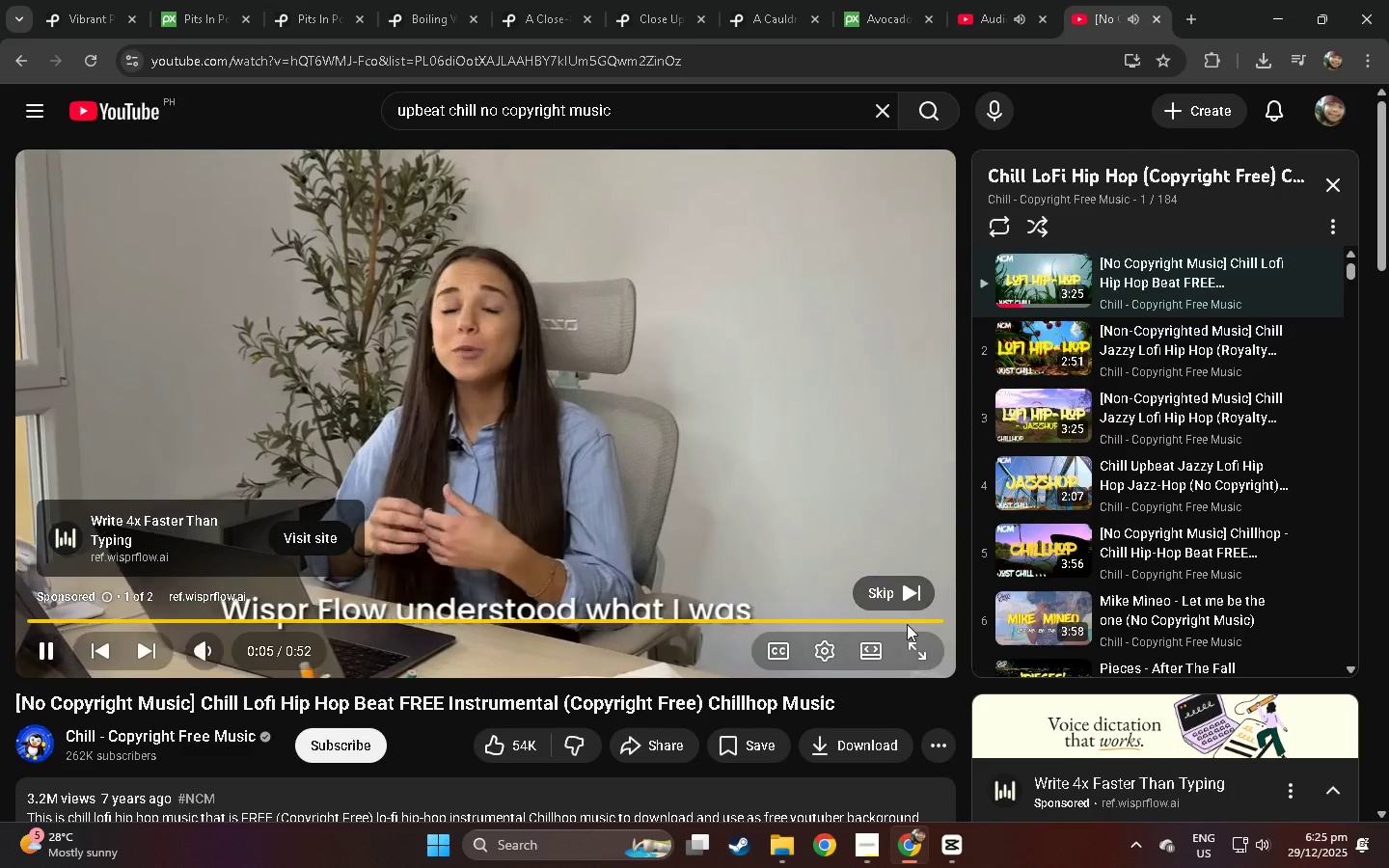 
left_click([916, 595])
 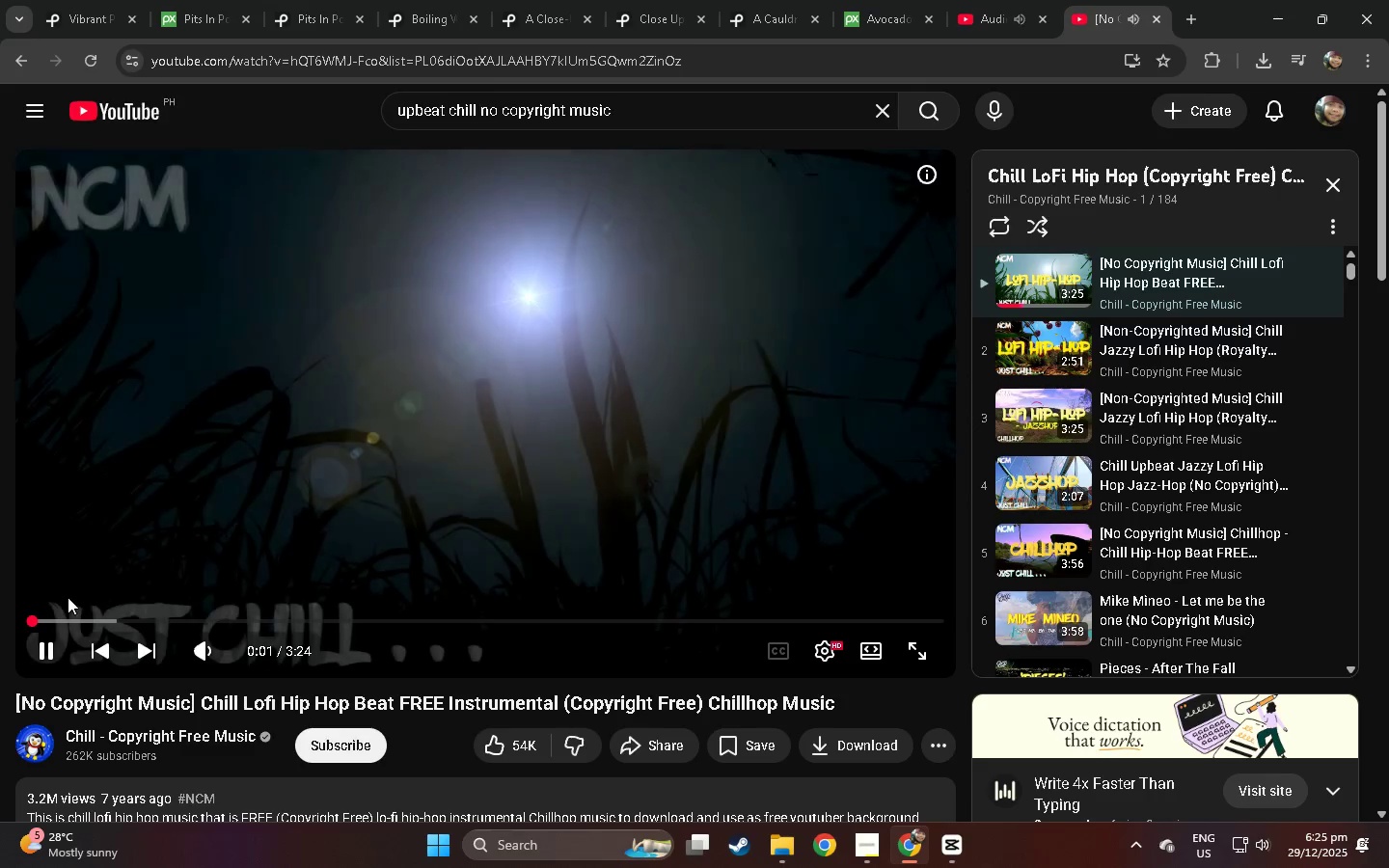 
left_click([72, 615])
 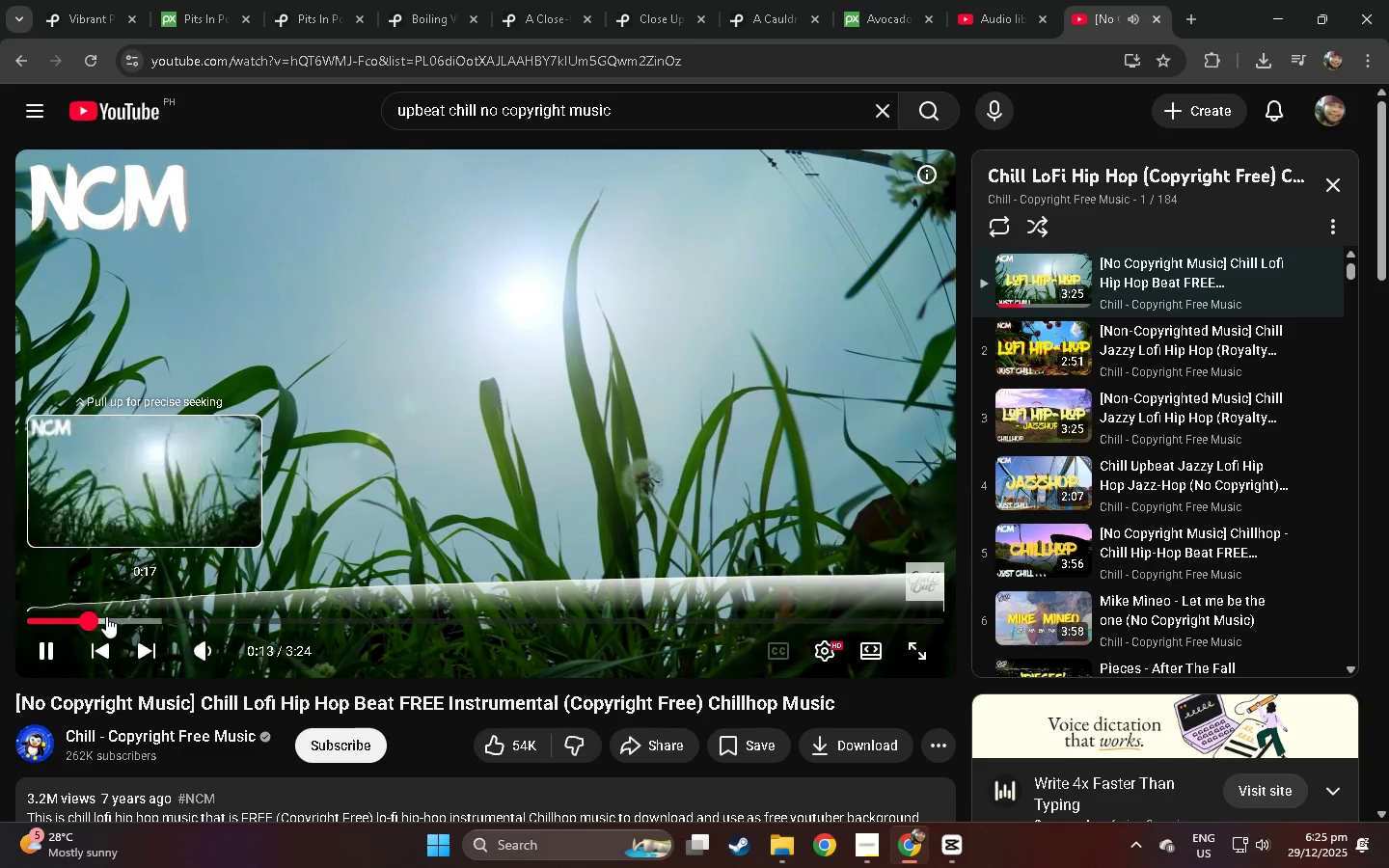 
wait(5.28)
 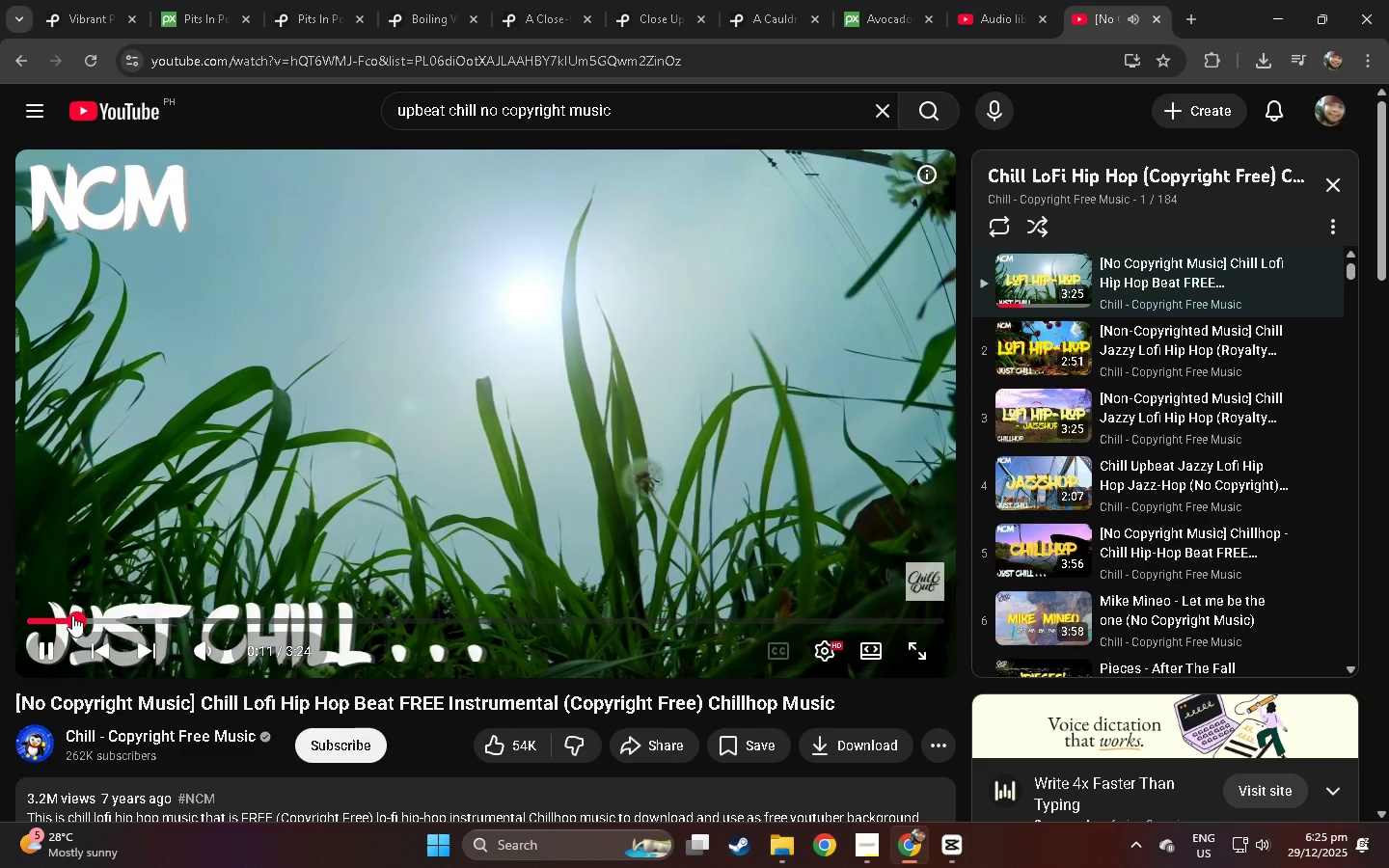 
key(Alt+Tab)
 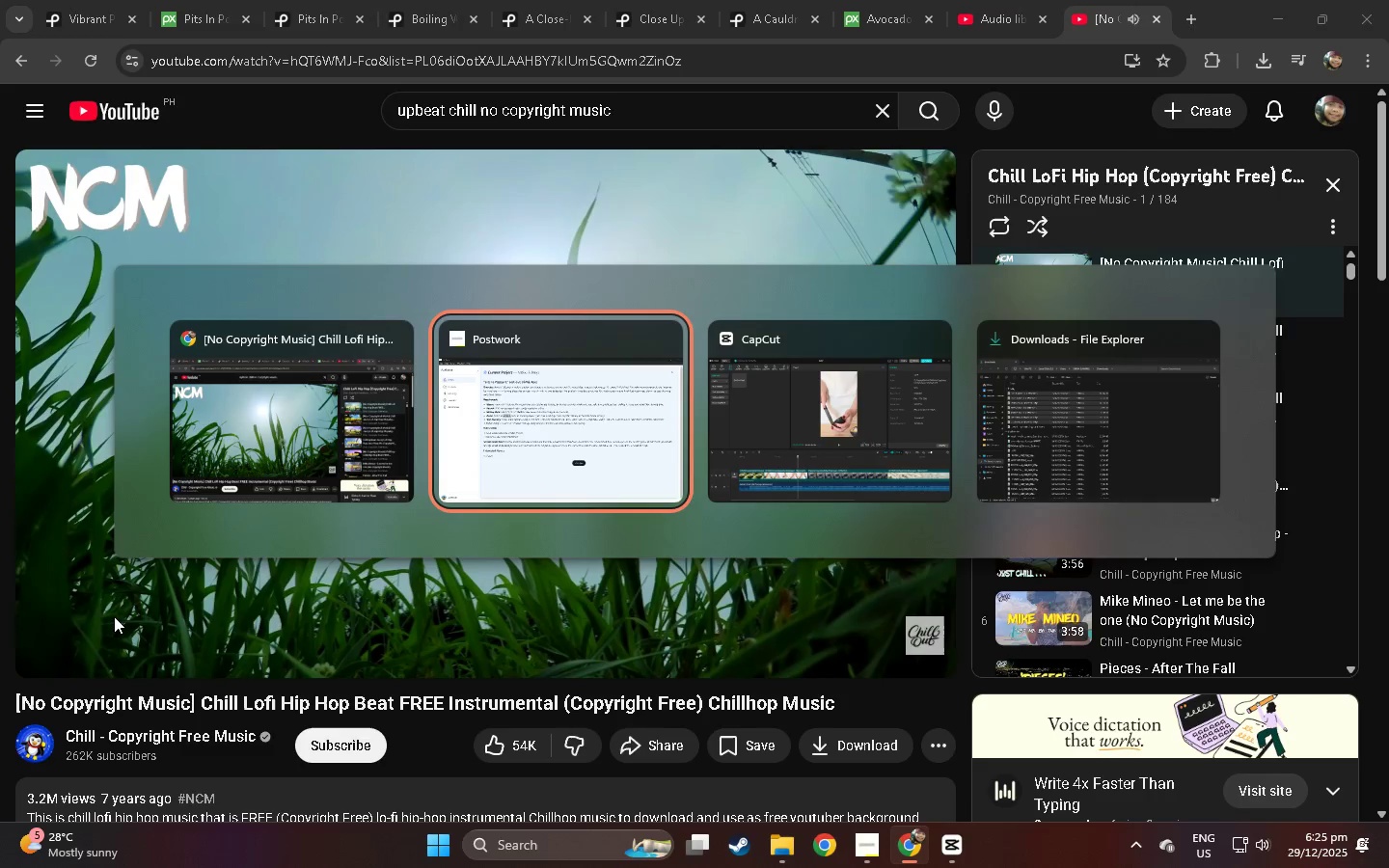 
key(Alt+Tab)
 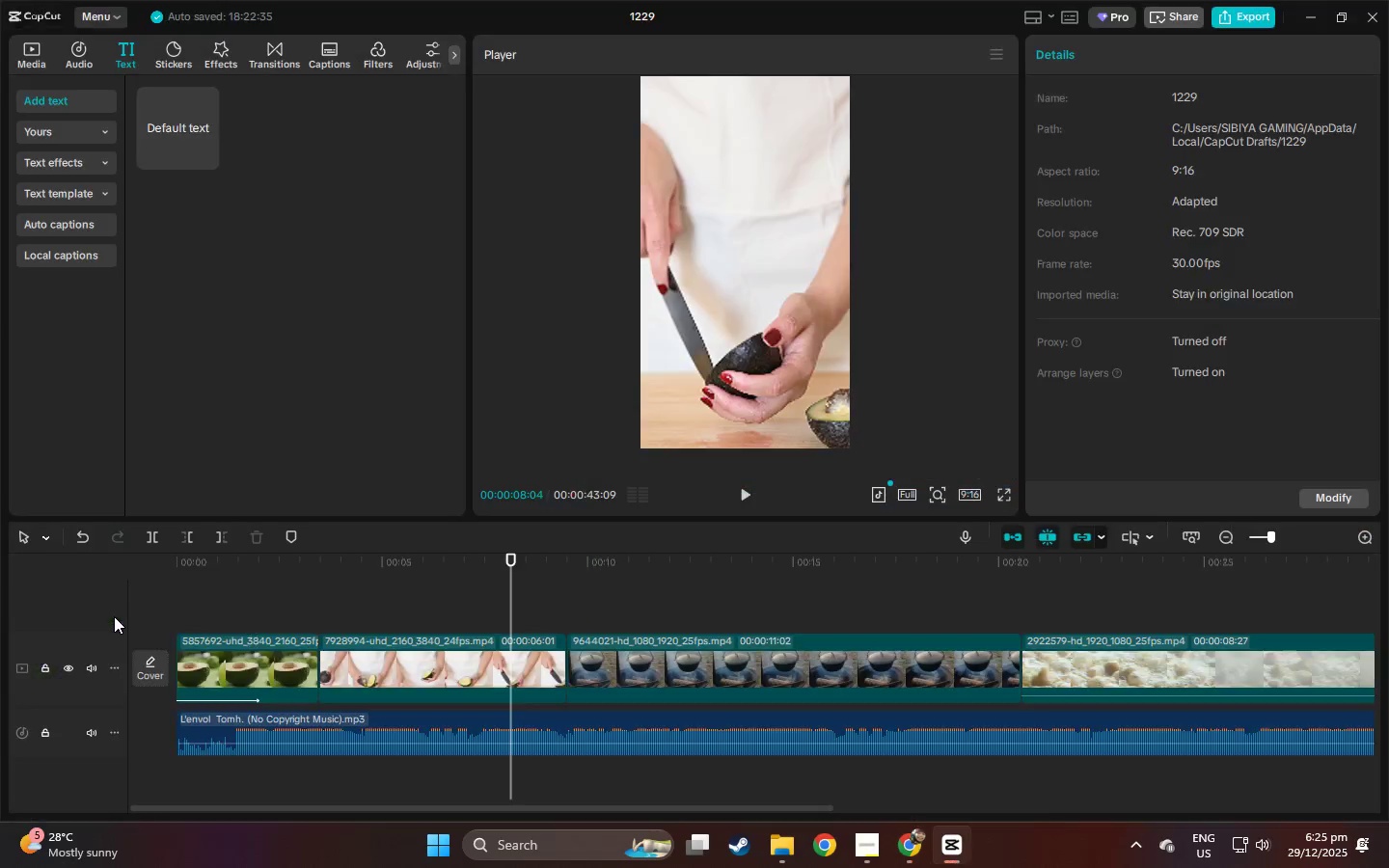 
key(Alt+AltLeft)
 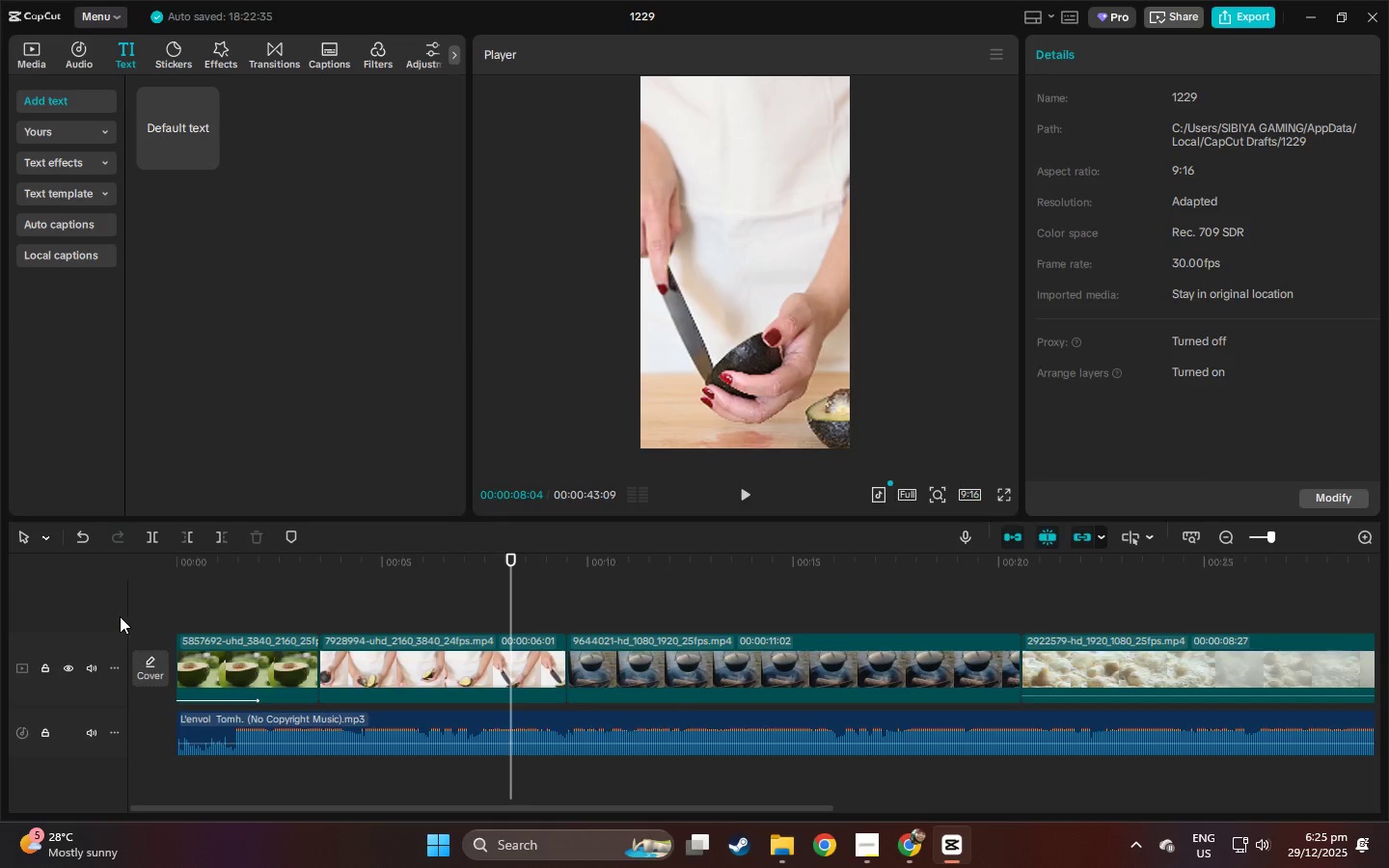 
key(Alt+Tab)
 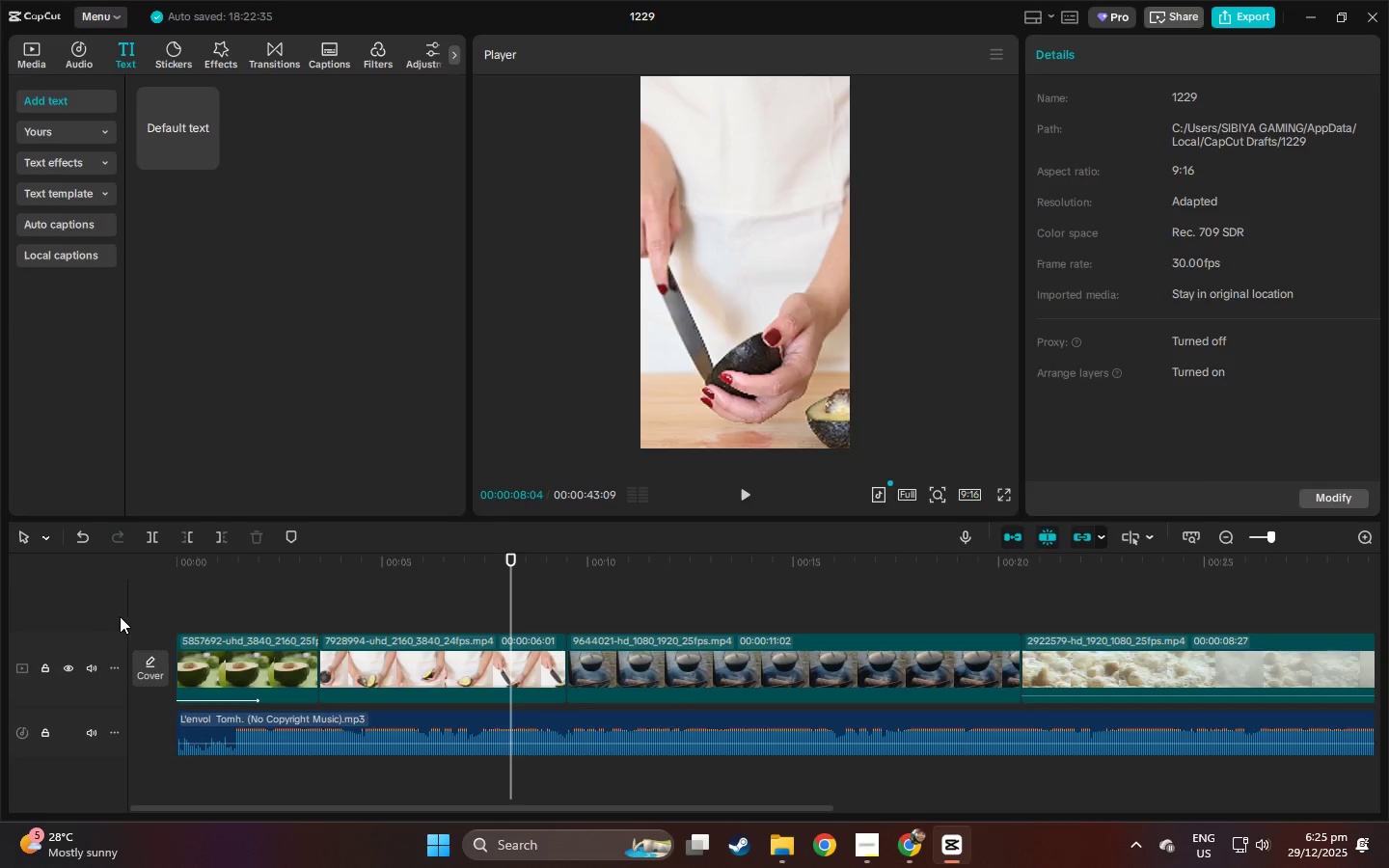 
key(Alt+Tab)